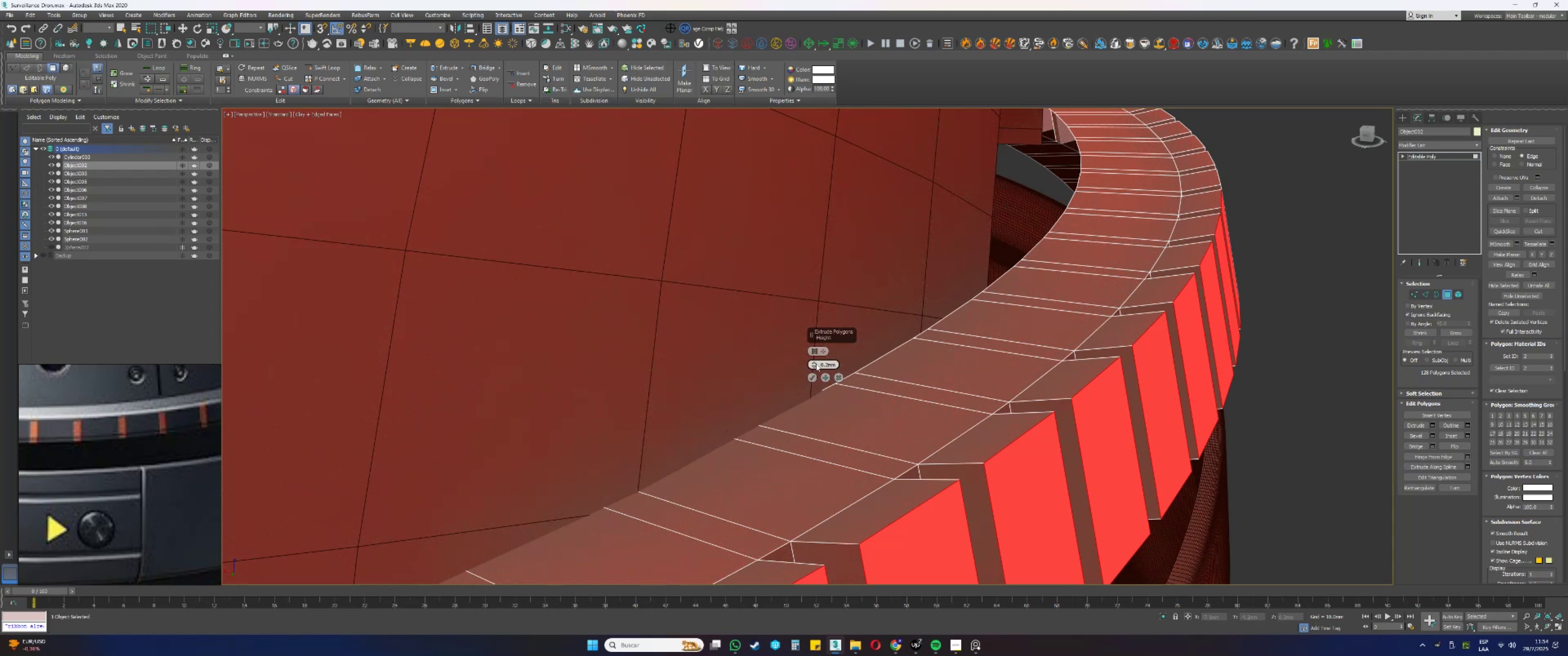 
right_click([814, 364])
 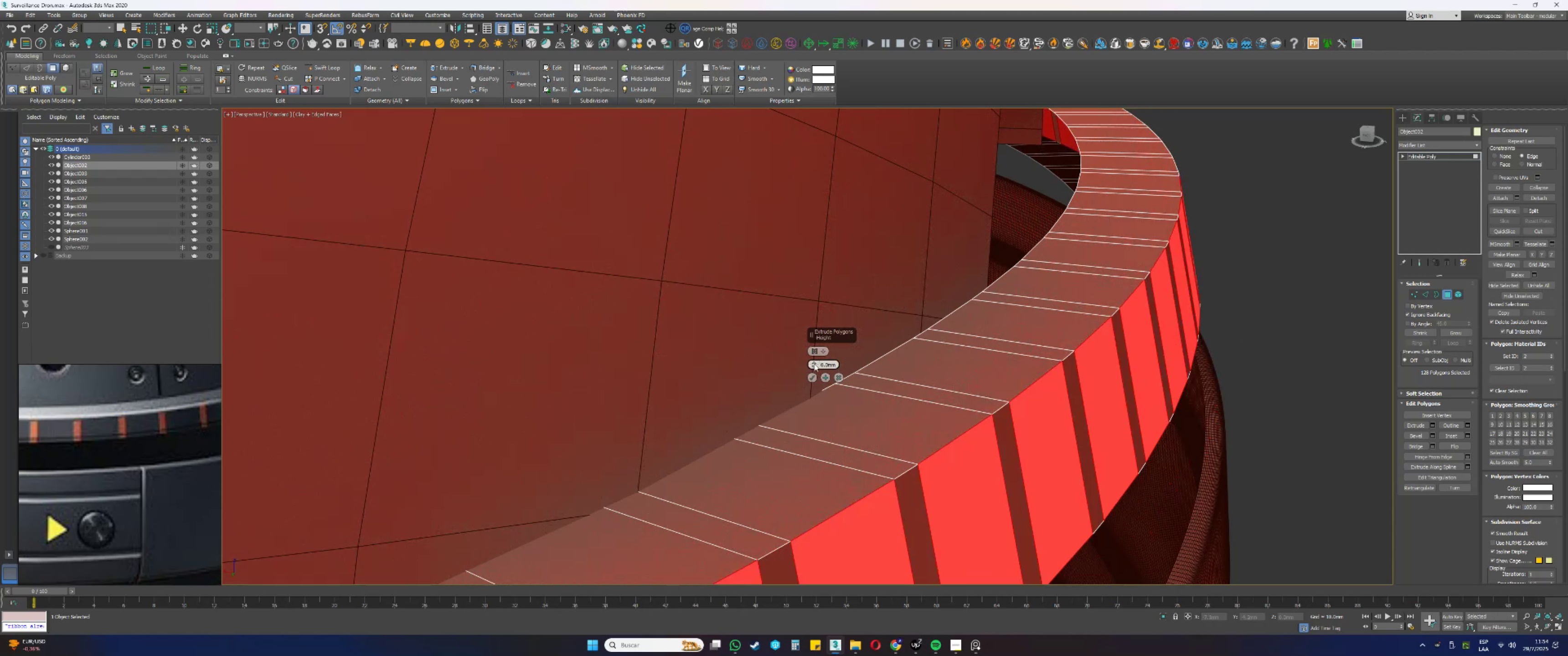 
double_click([814, 364])
 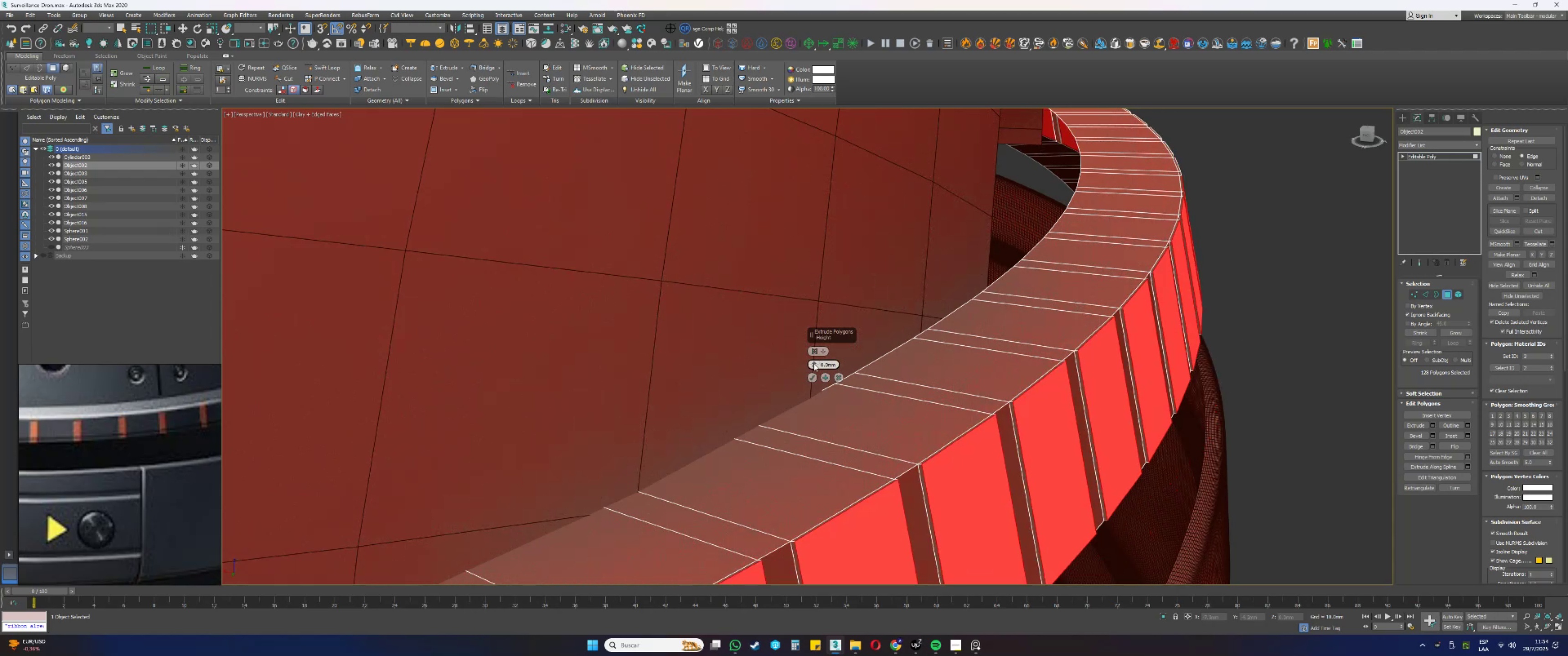 
triple_click([814, 364])
 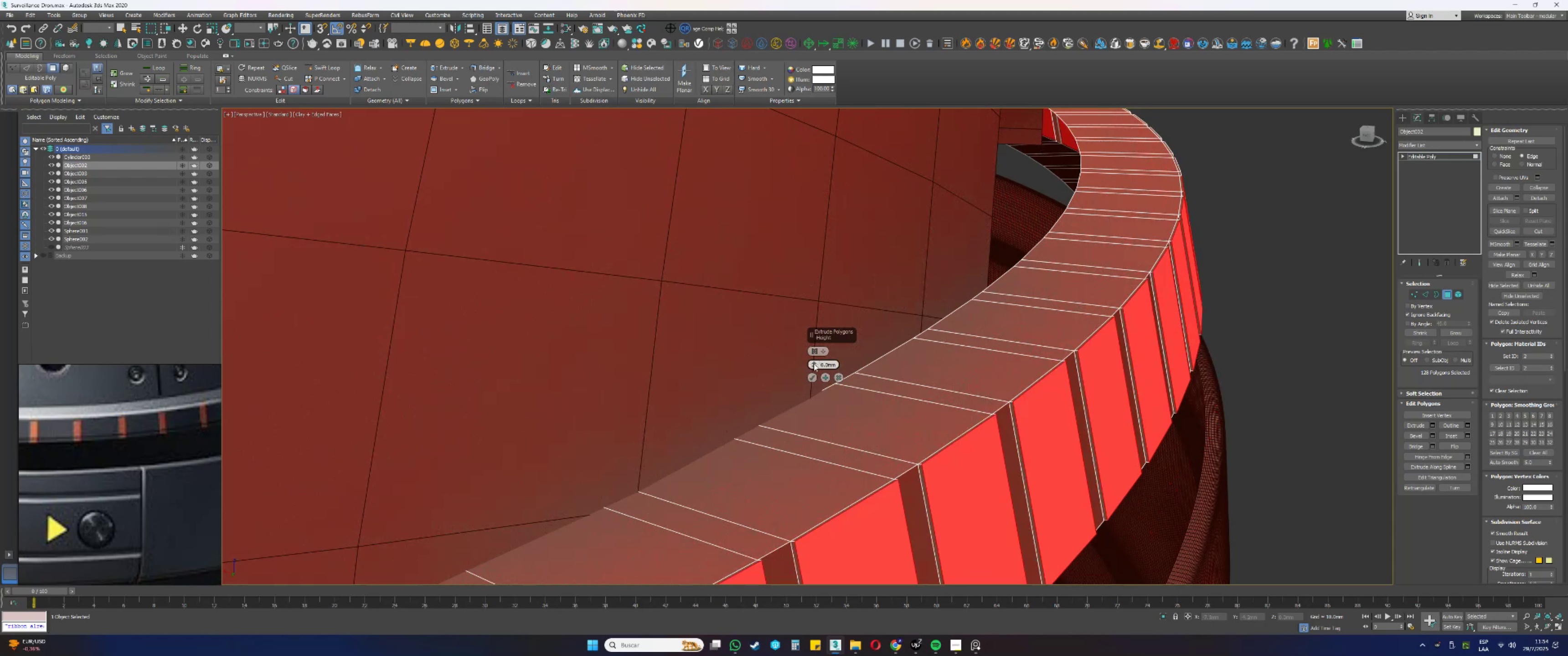 
triple_click([814, 364])
 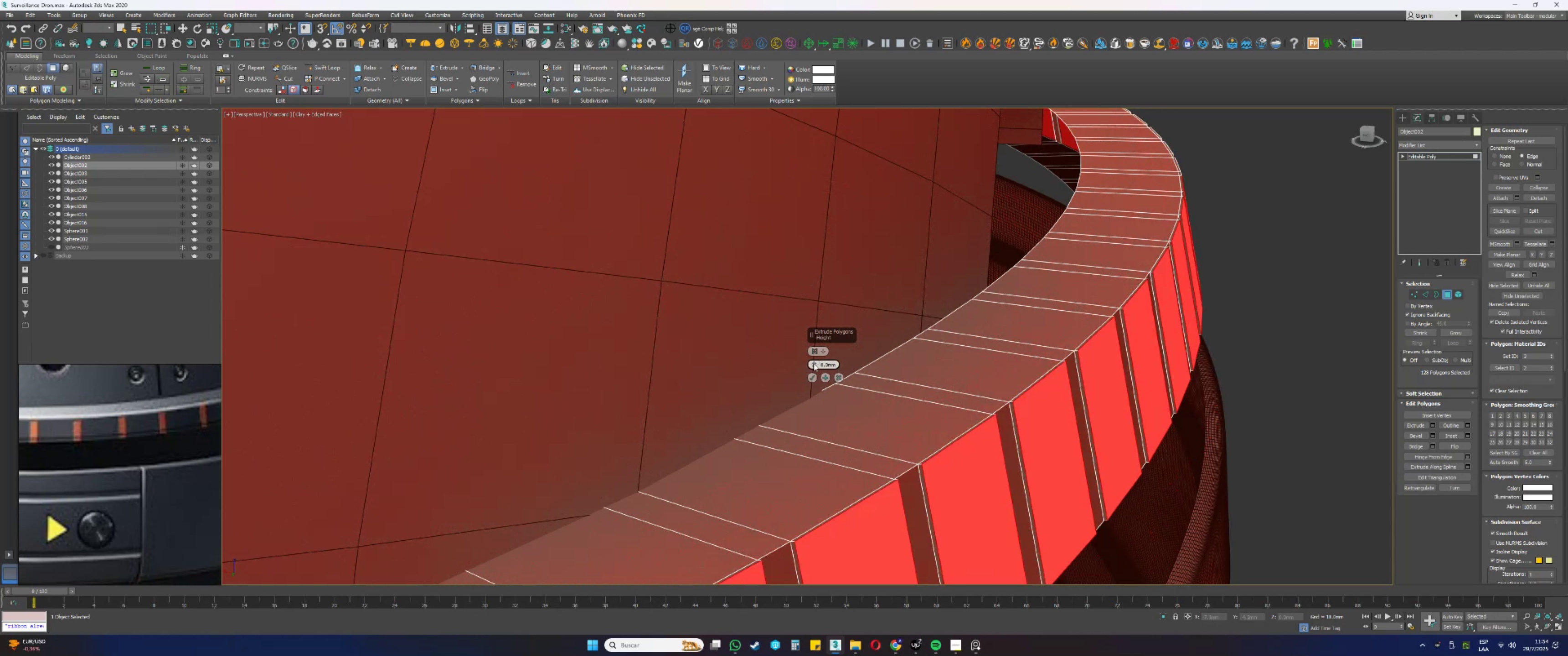 
triple_click([814, 364])
 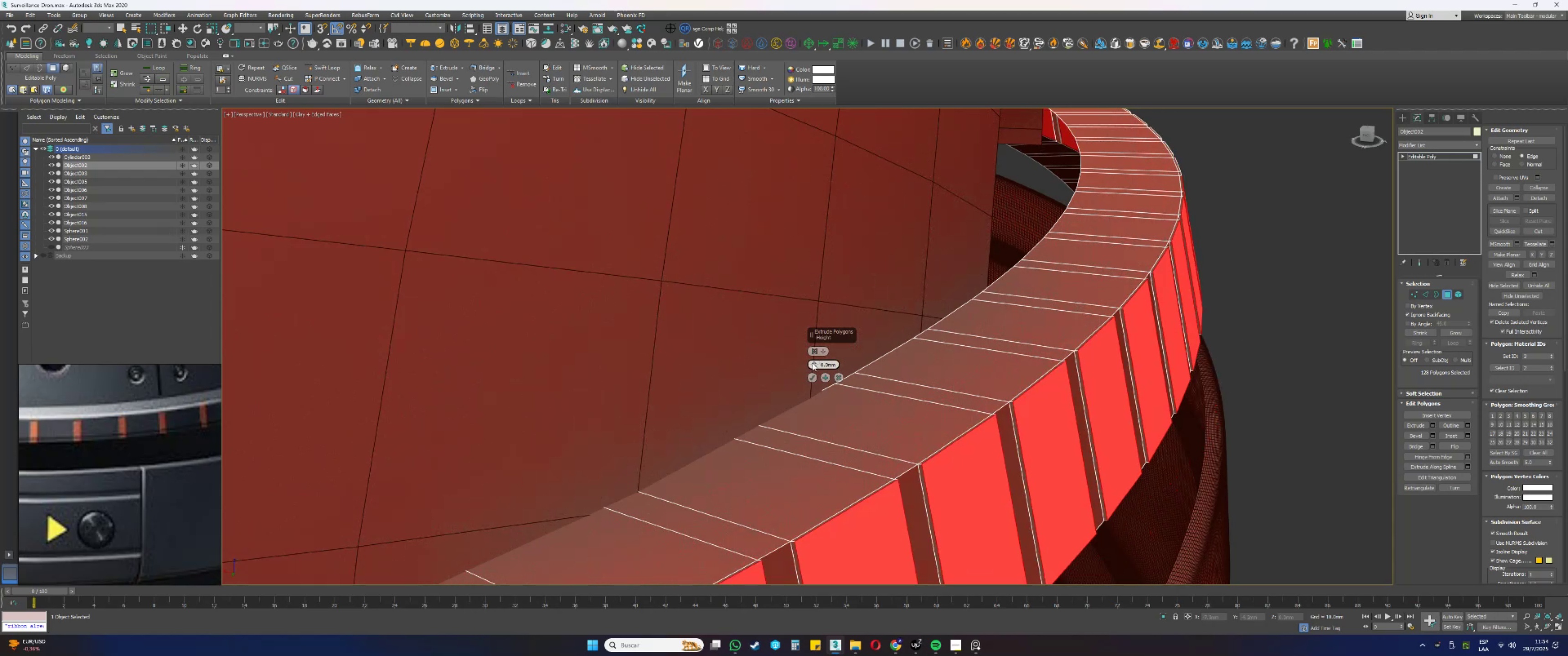 
triple_click([811, 363])
 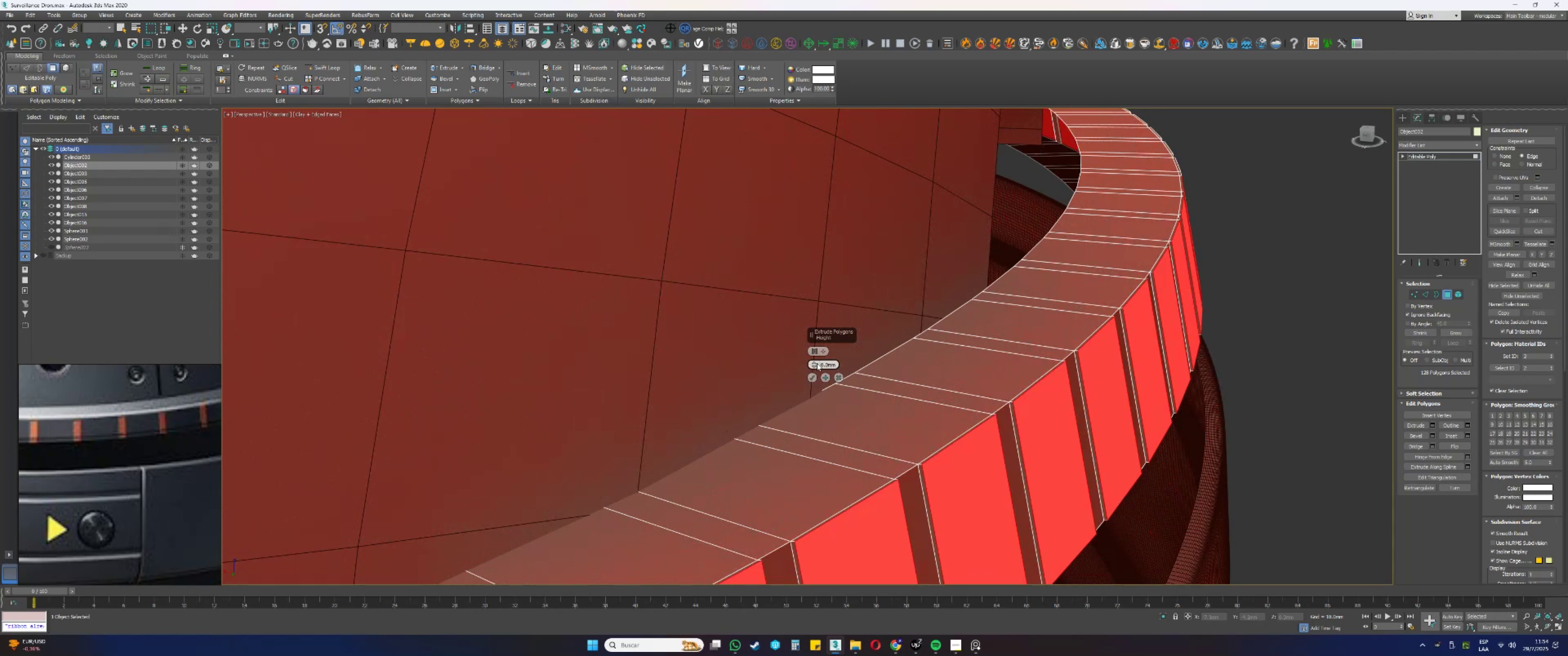 
triple_click([823, 363])
 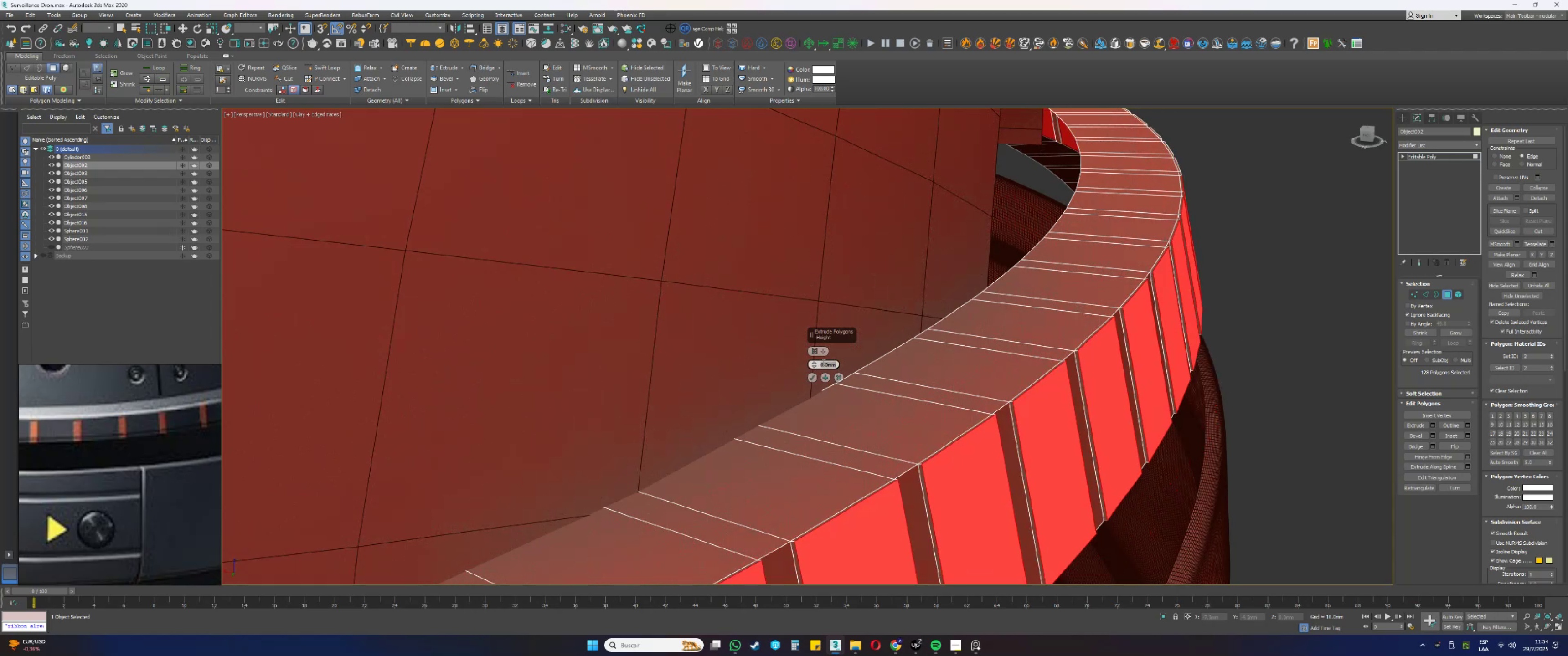 
triple_click([823, 363])
 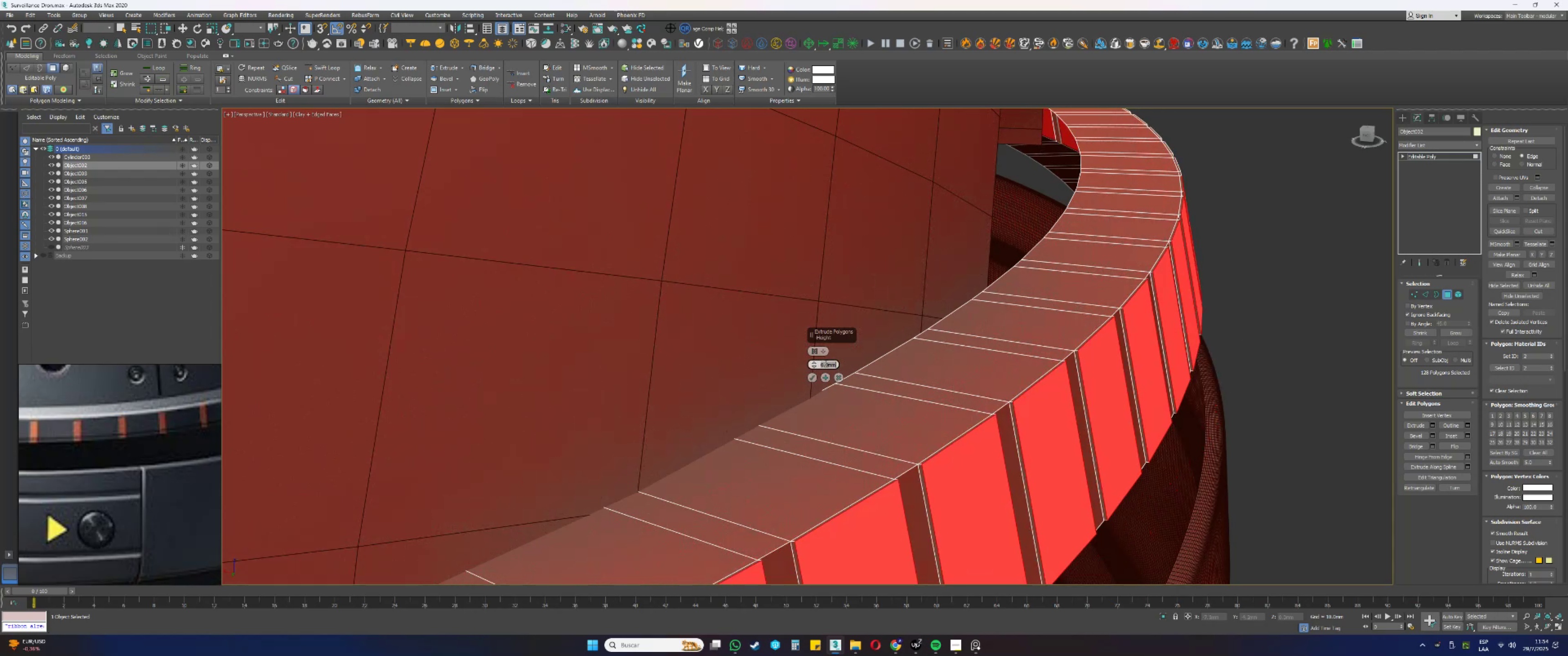 
key(NumpadDecimal)
 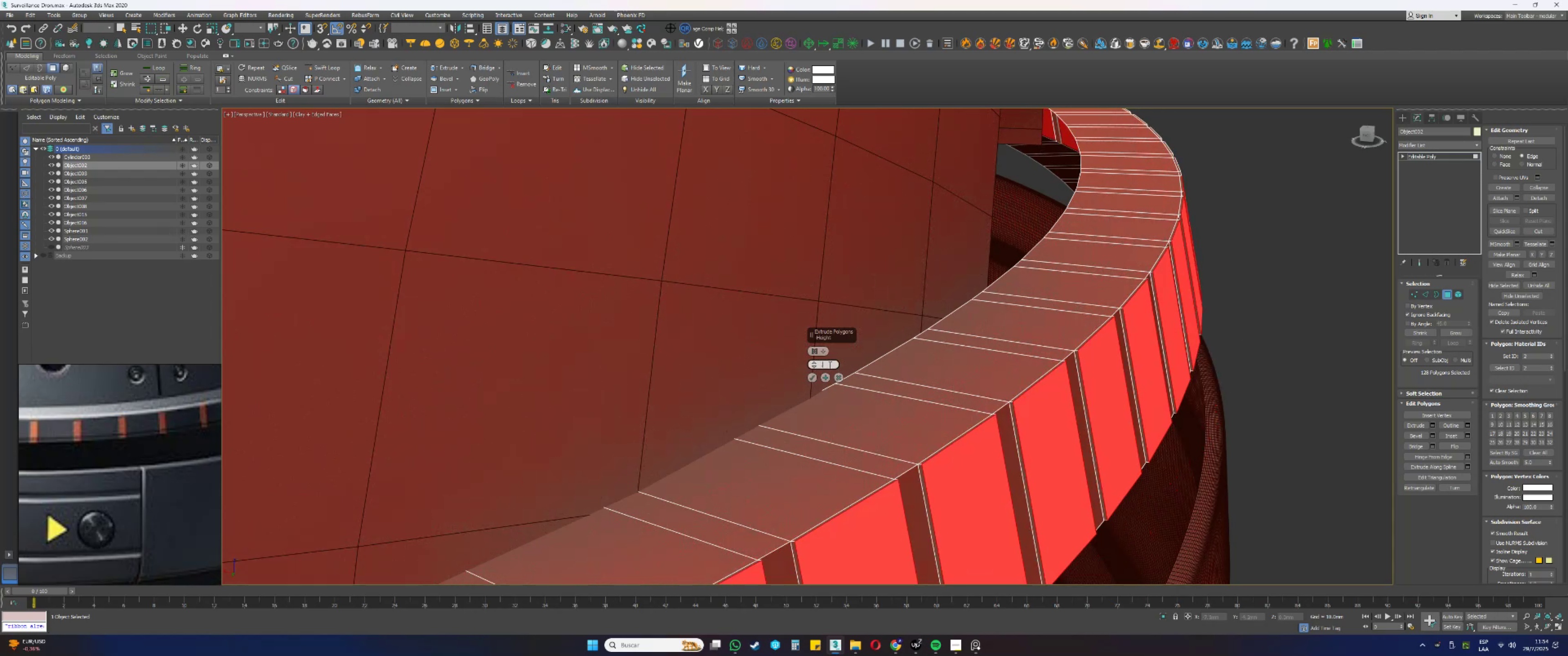 
key(Numpad0)
 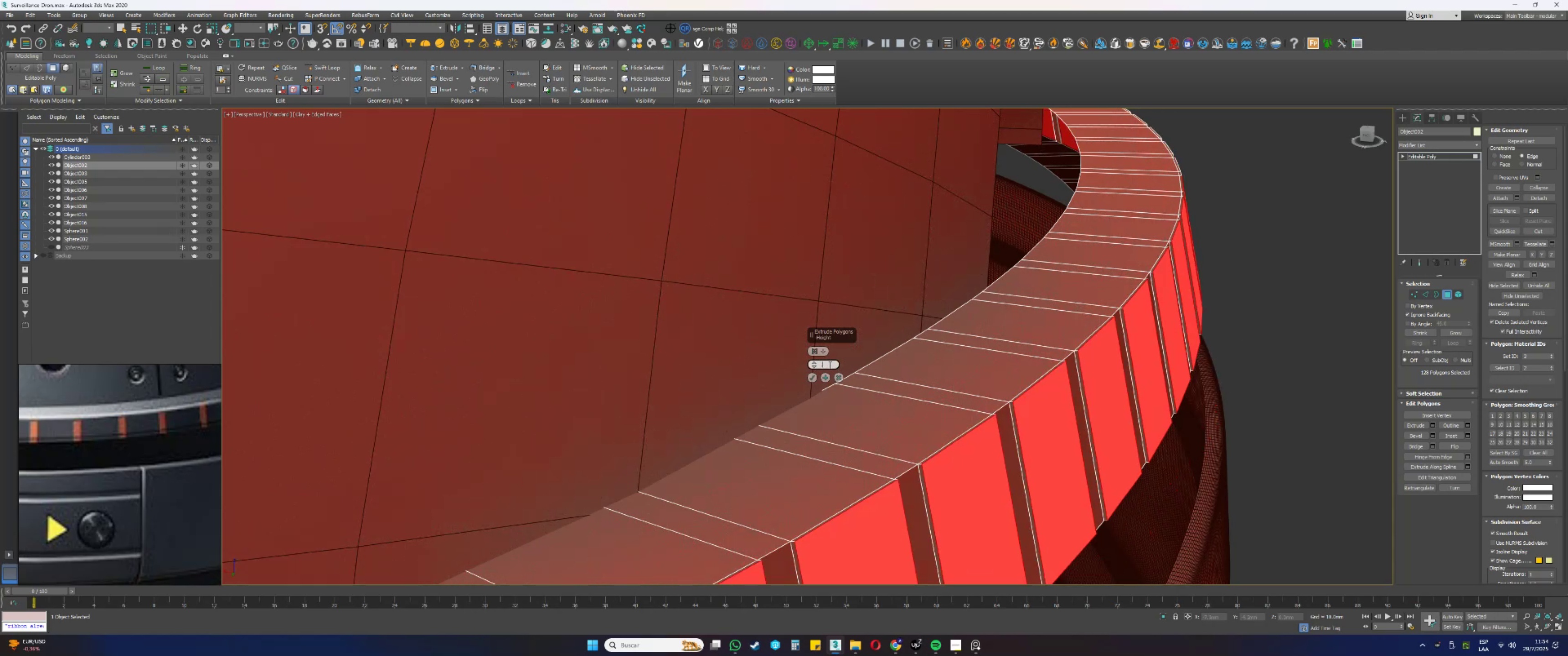 
key(Numpad2)
 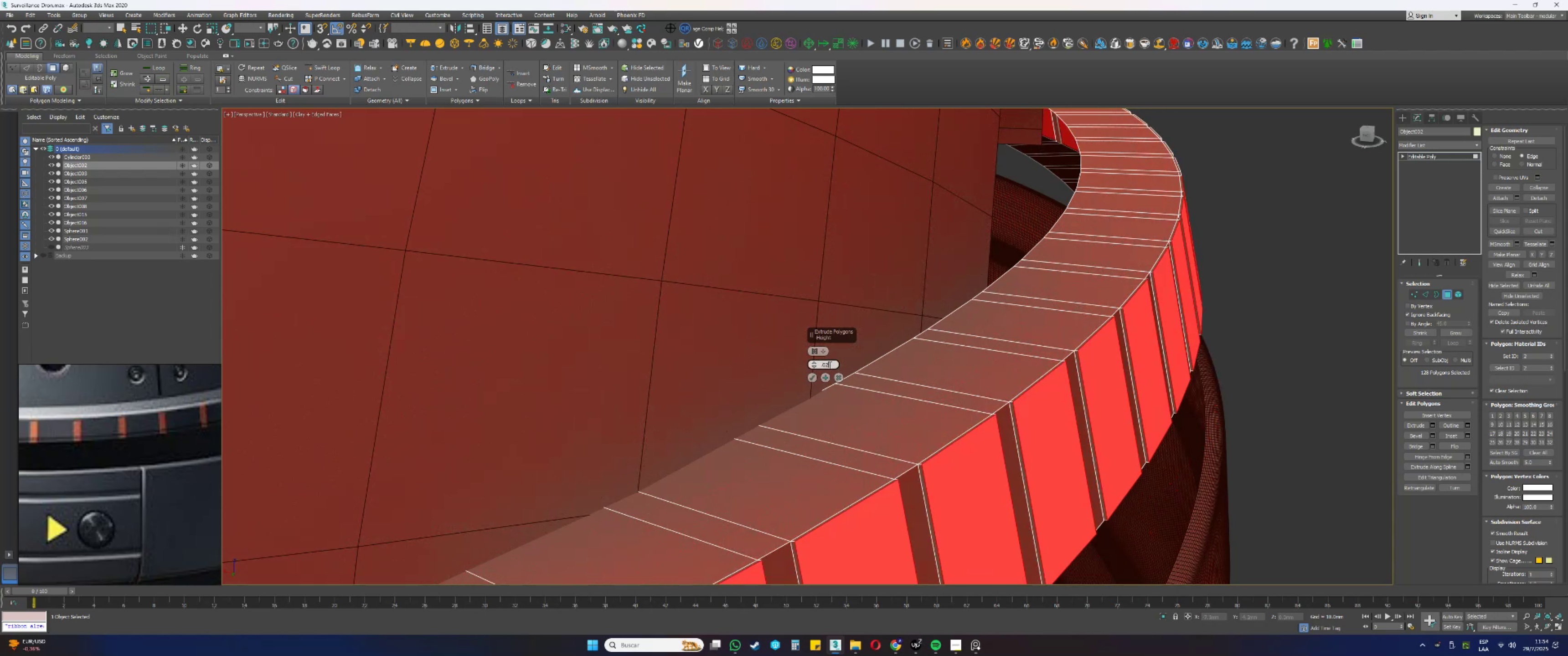 
key(NumpadEnter)
 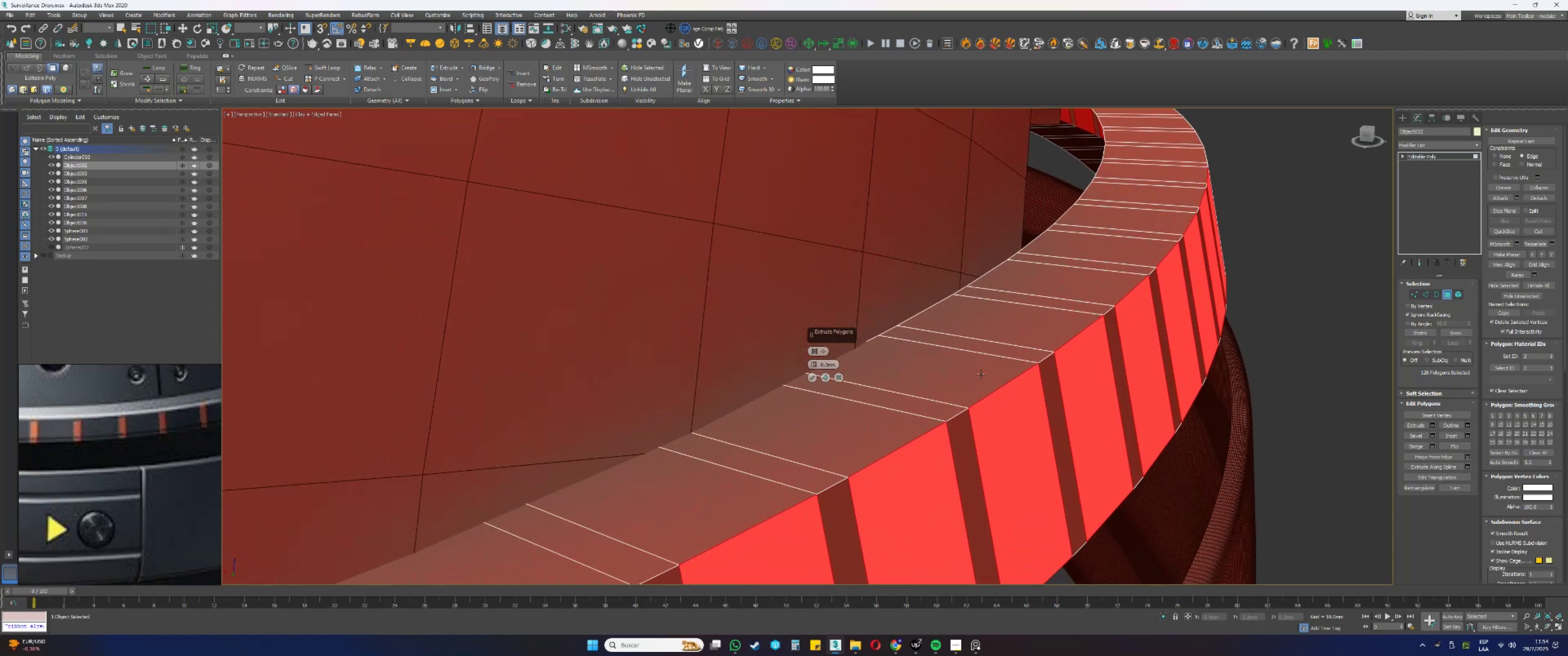 
key(Control+ControlLeft)
 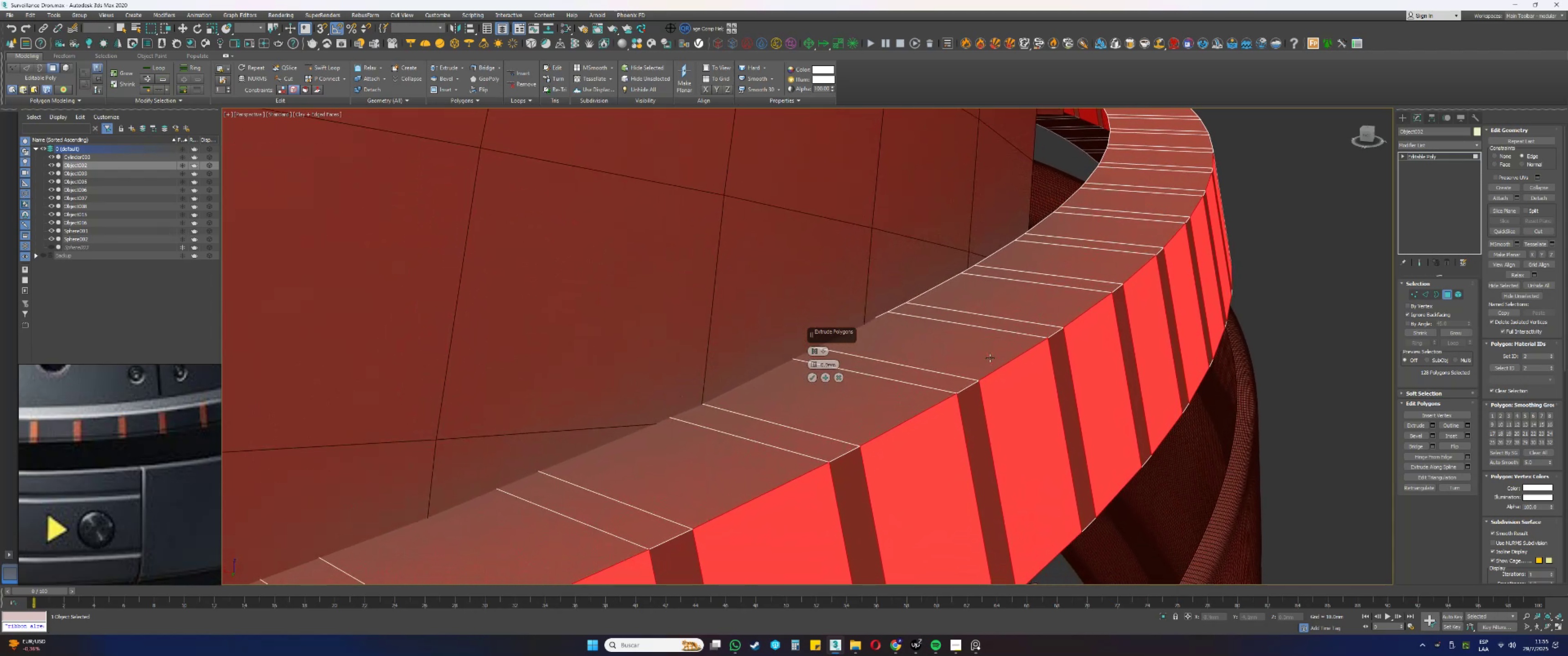 
key(Control+Z)
 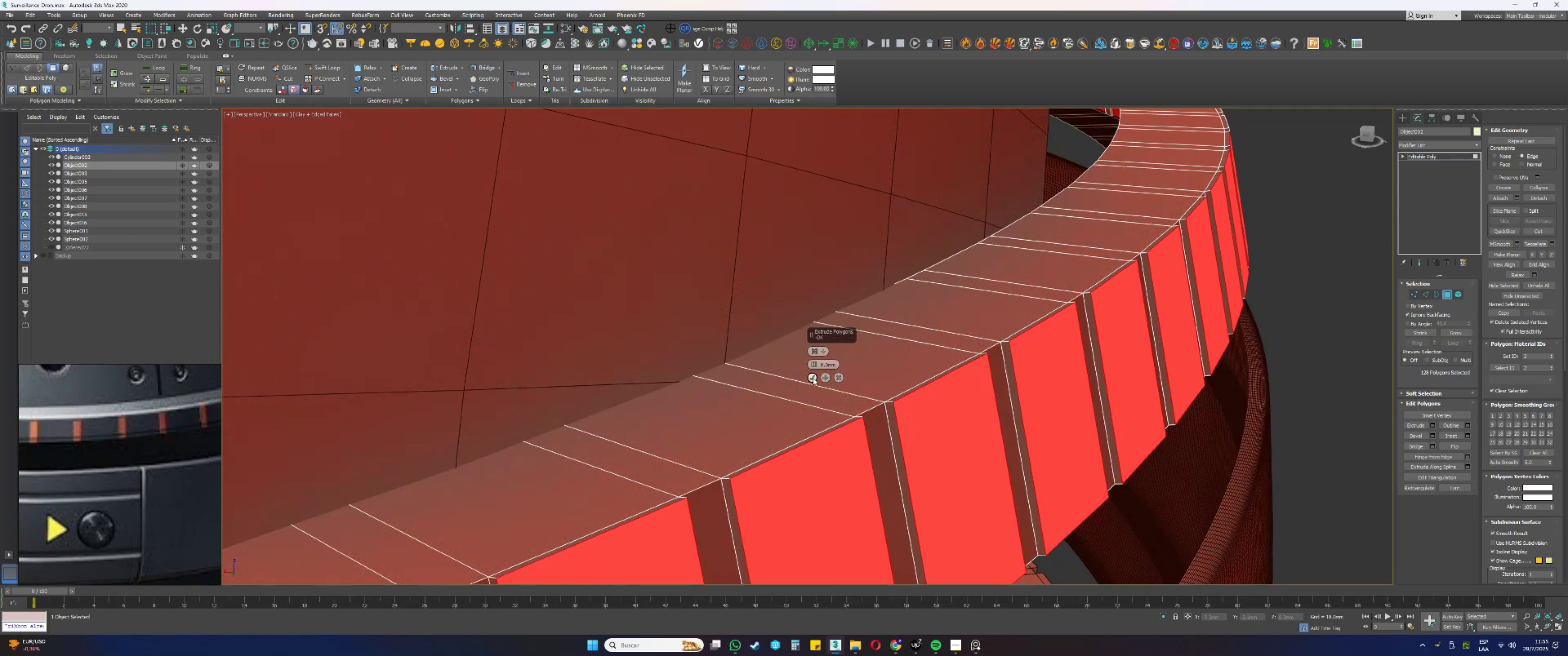 
left_click([810, 379])
 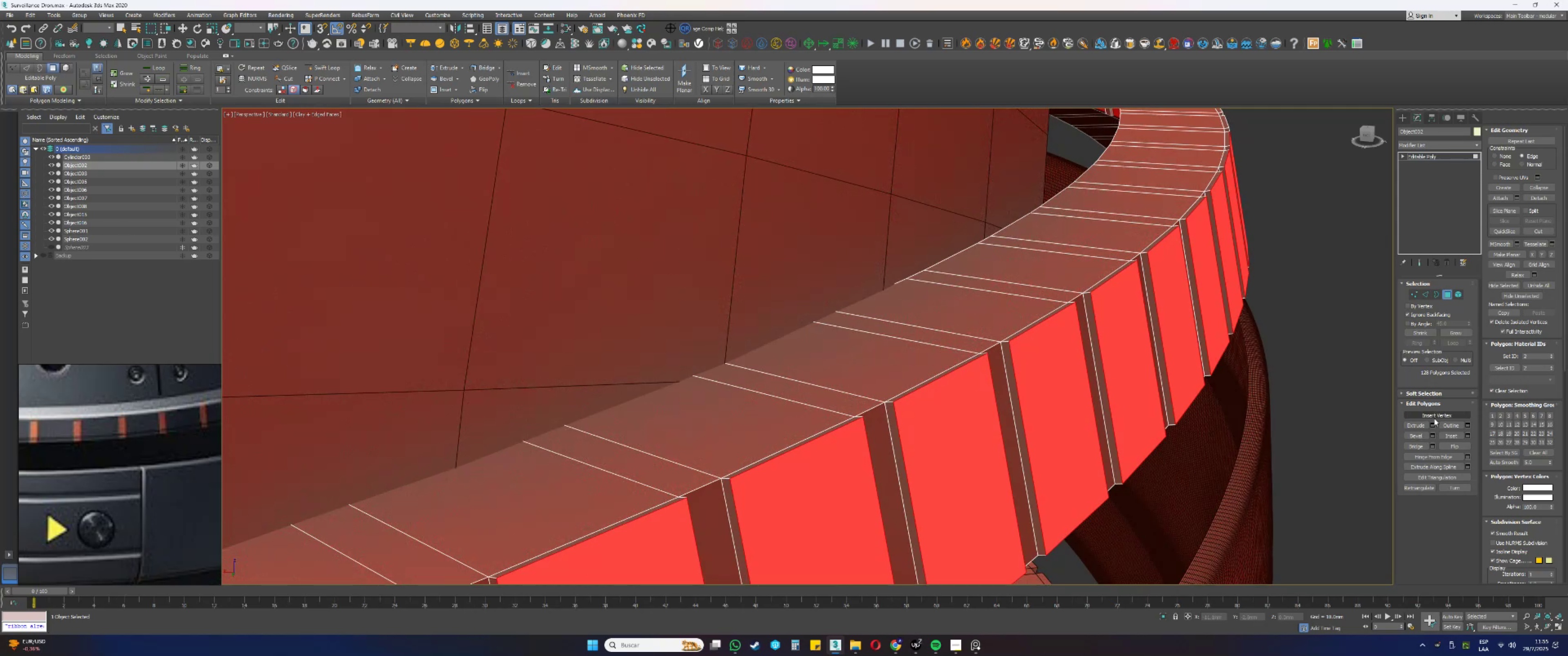 
left_click([1433, 428])
 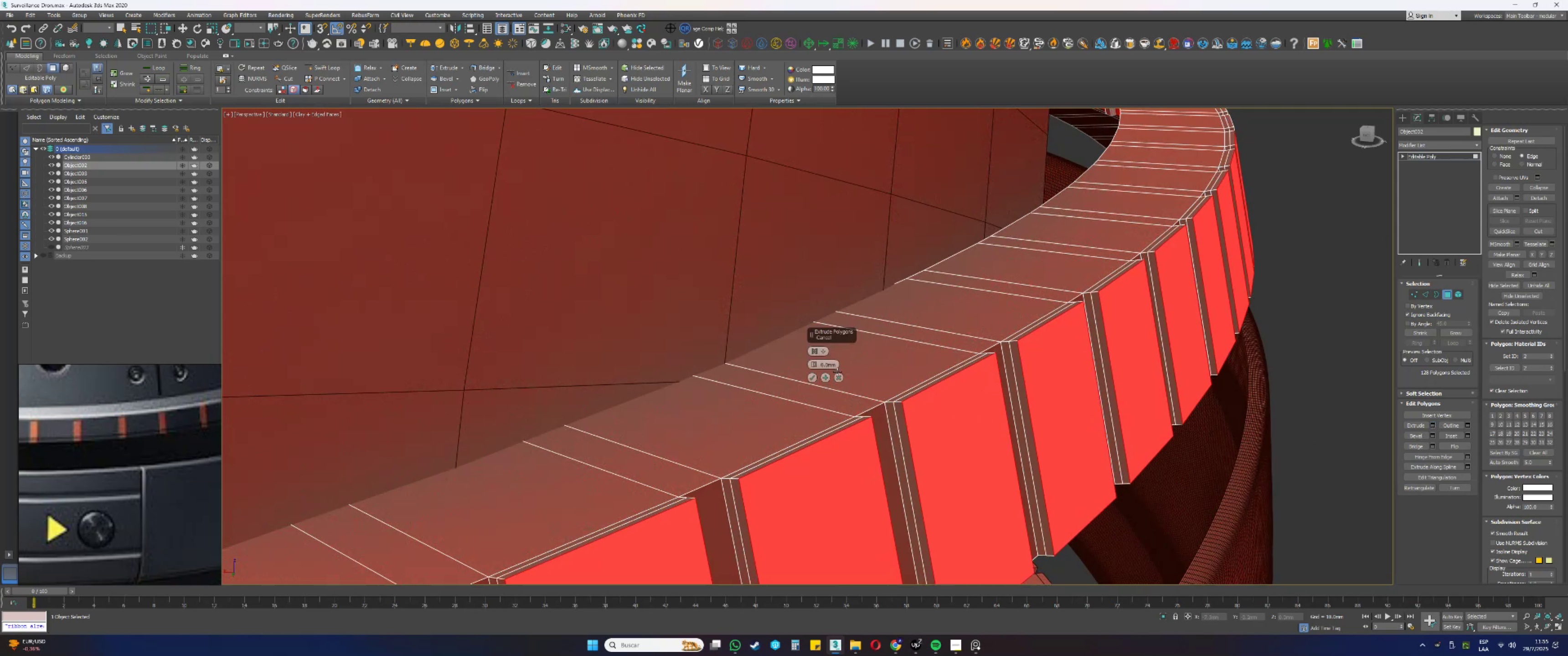 
double_click([831, 366])
 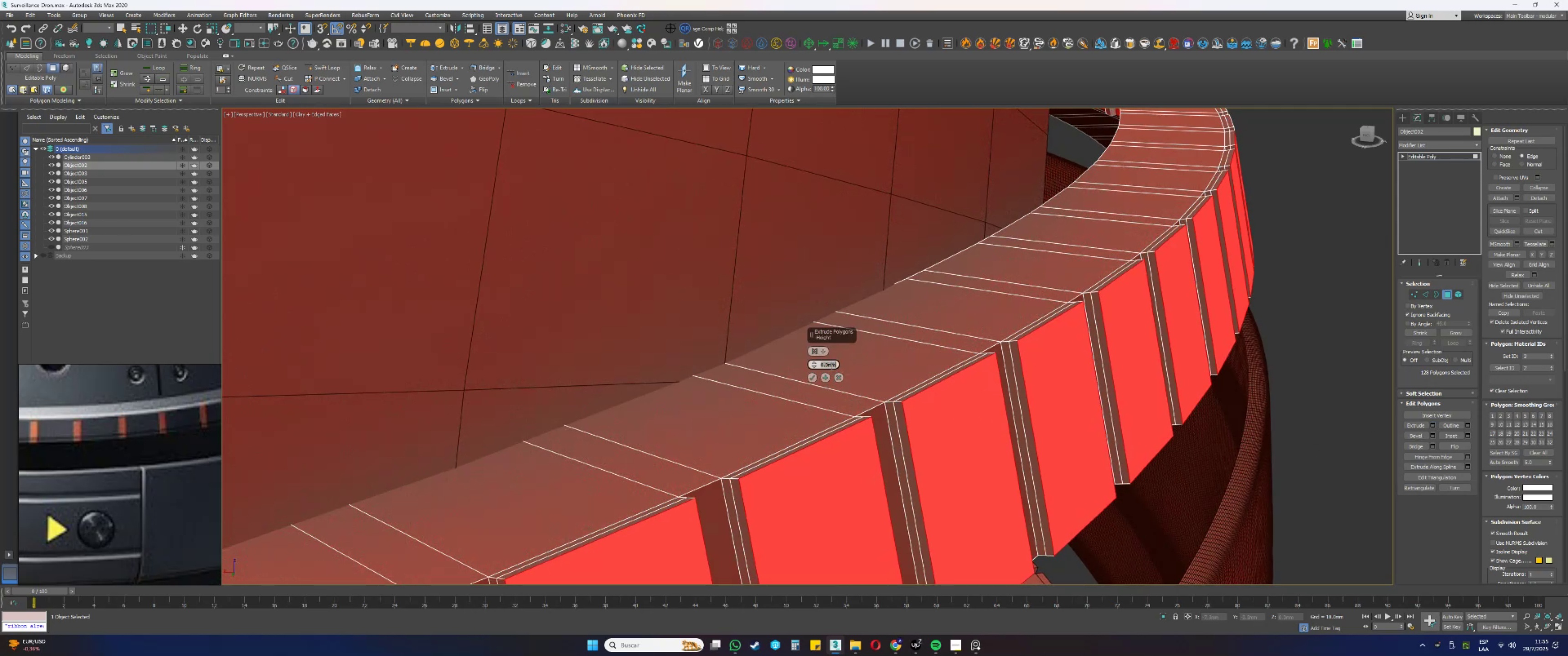 
key(NumpadDecimal)
 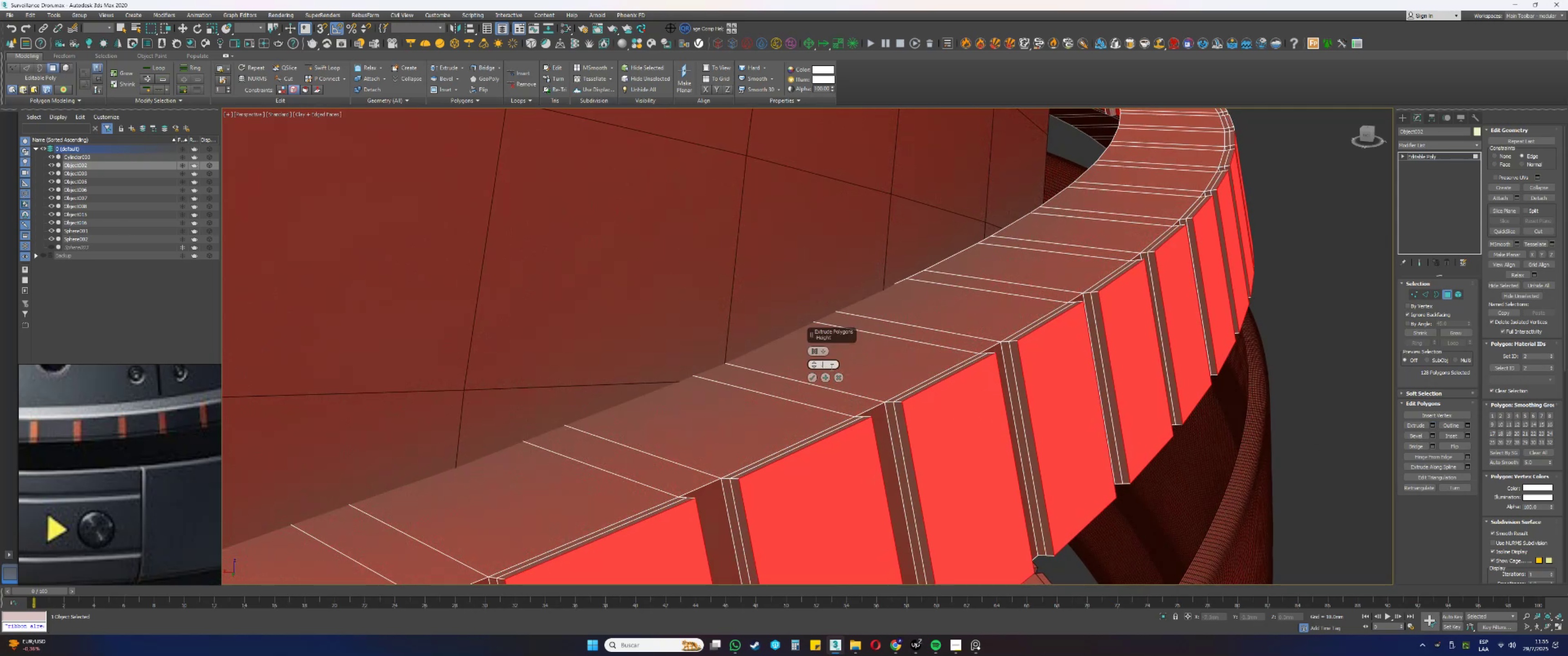 
key(Numpad0)
 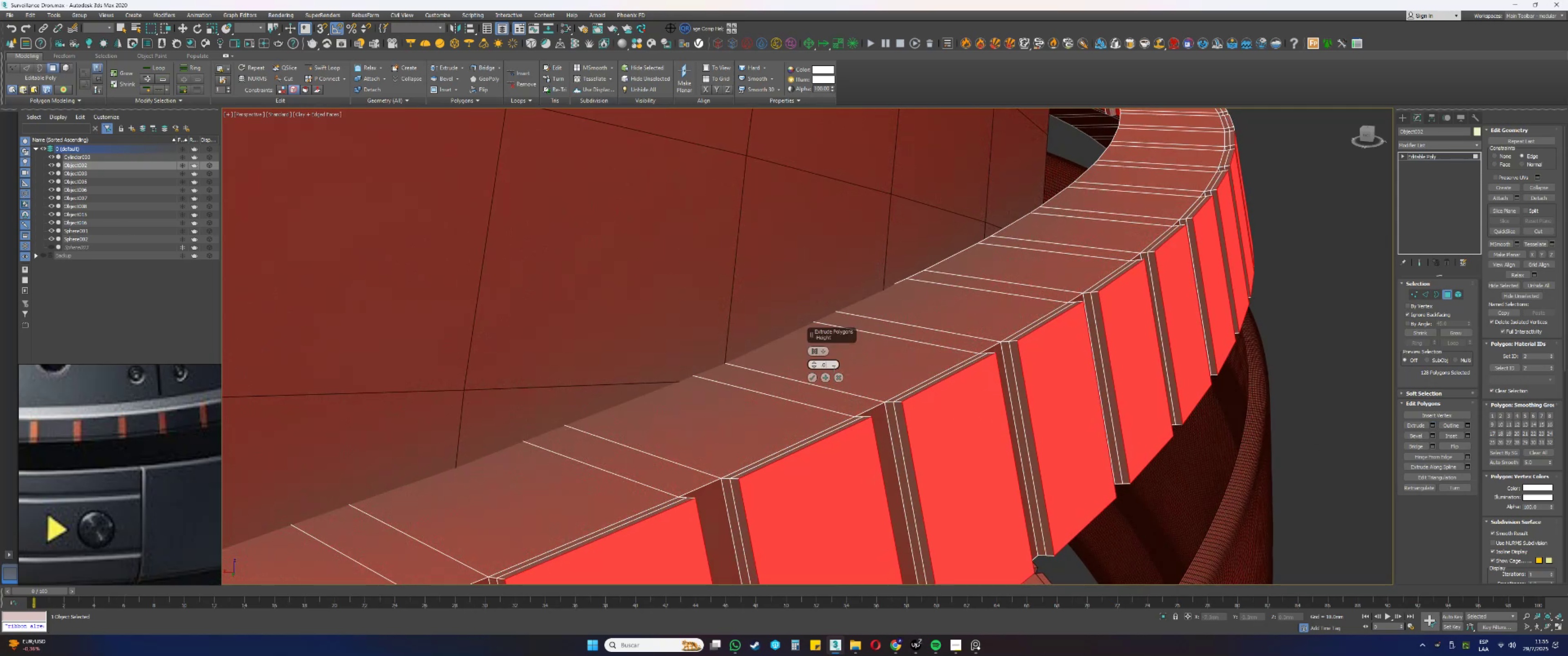 
key(Numpad8)
 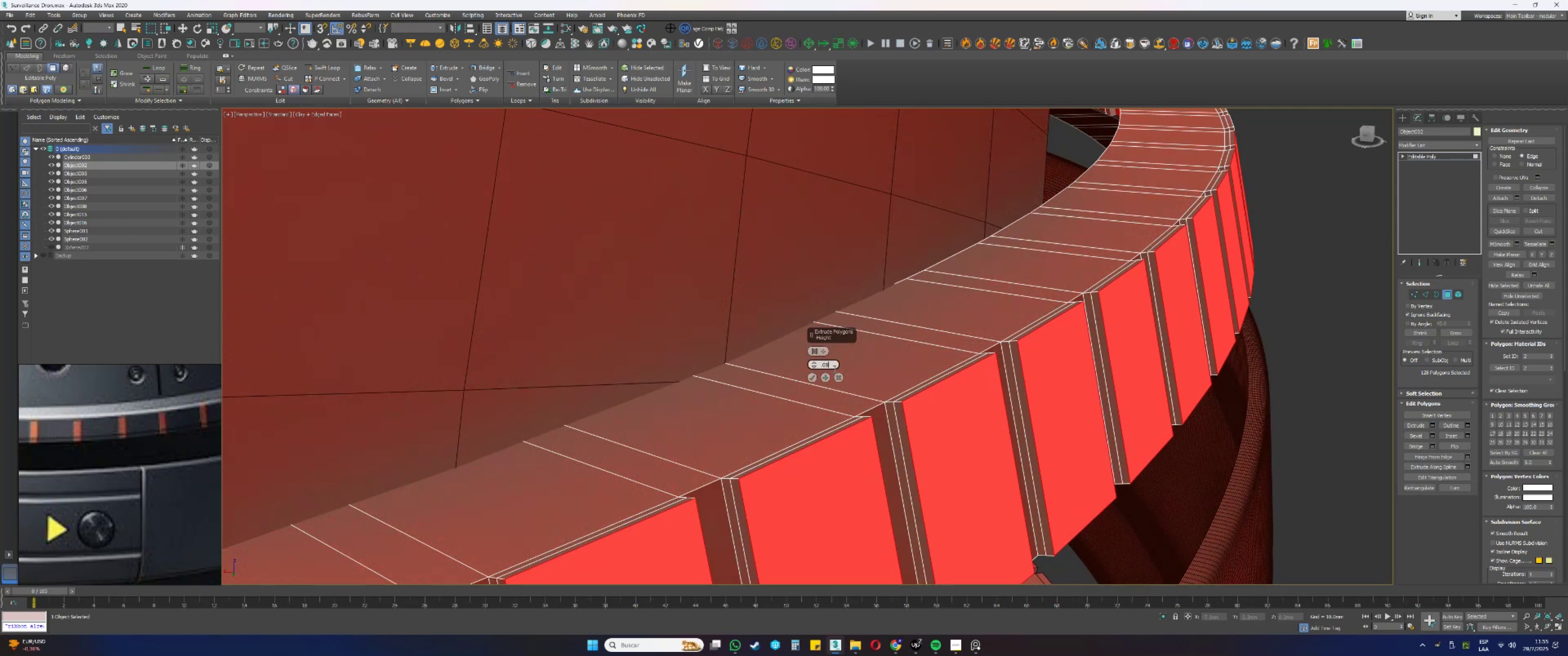 
key(NumpadEnter)
 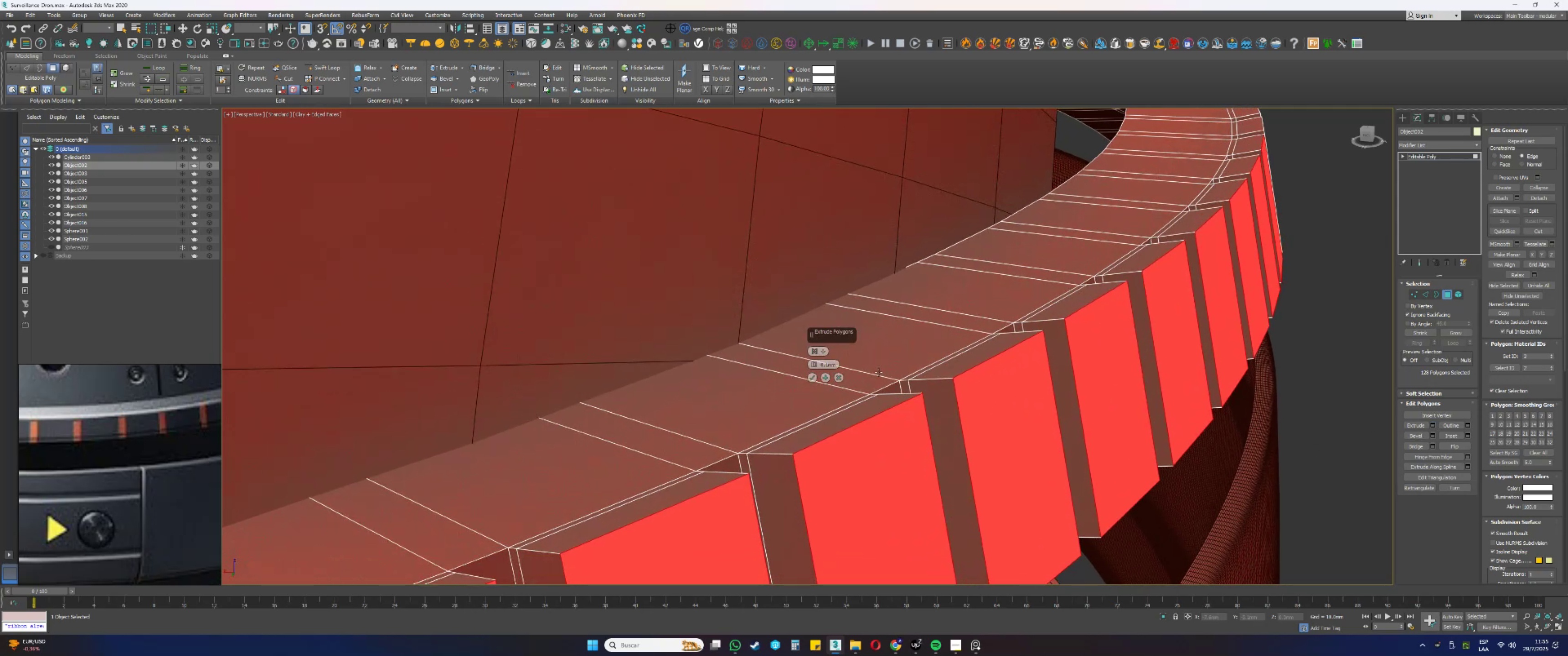 
double_click([830, 365])
 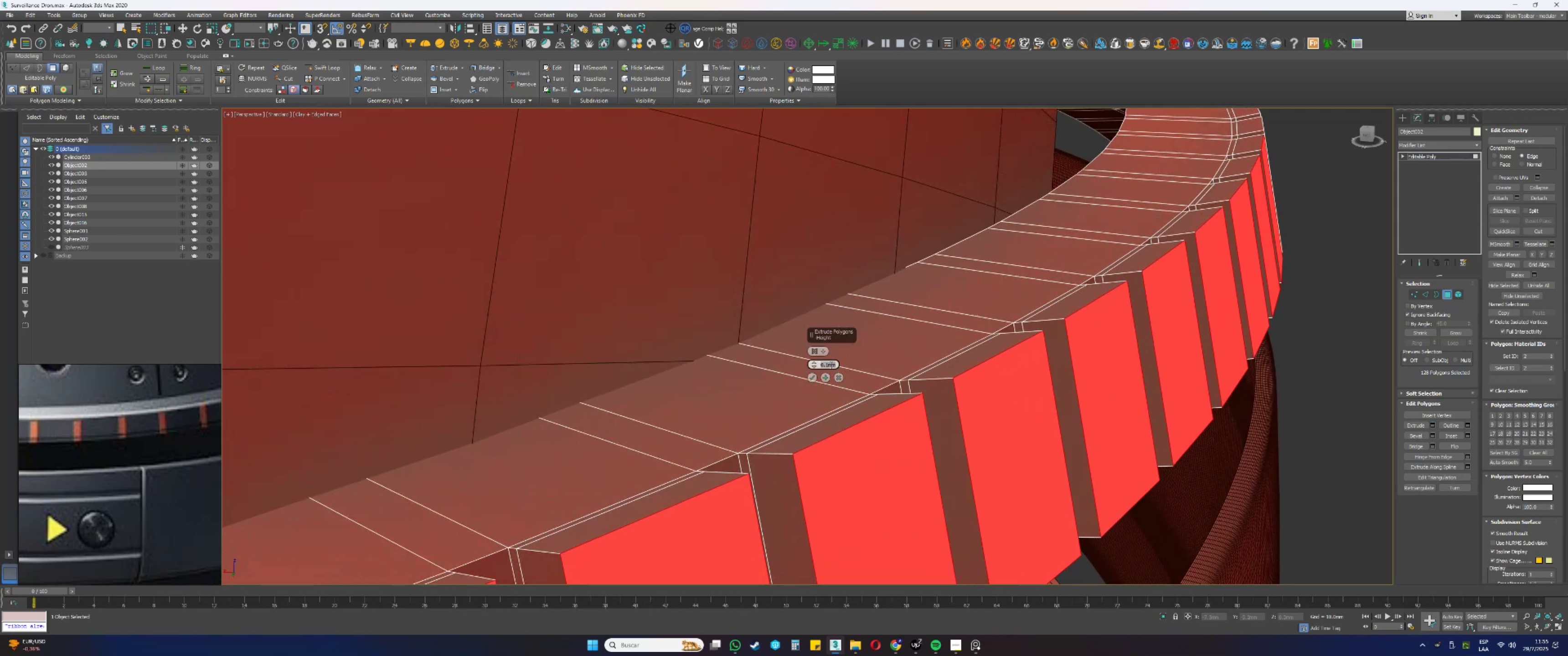 
key(NumpadDecimal)
 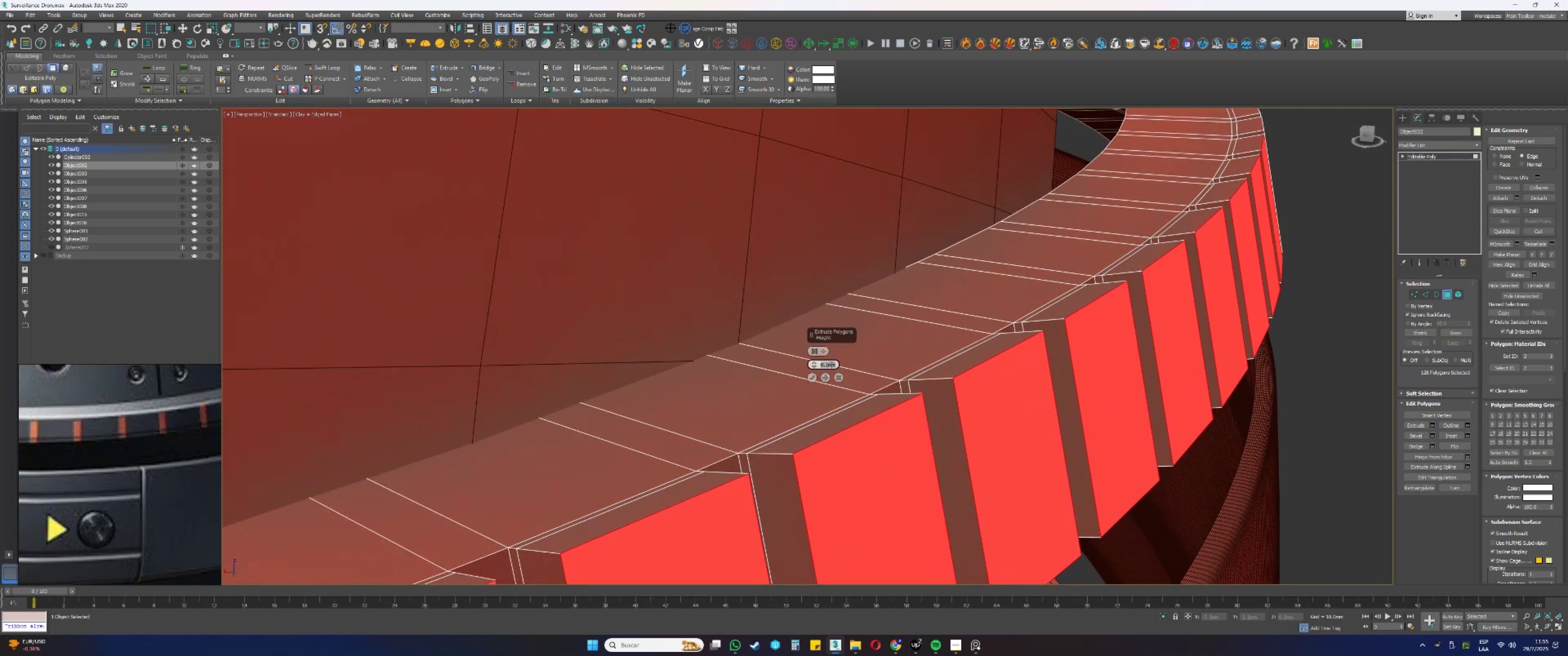 
key(Numpad0)
 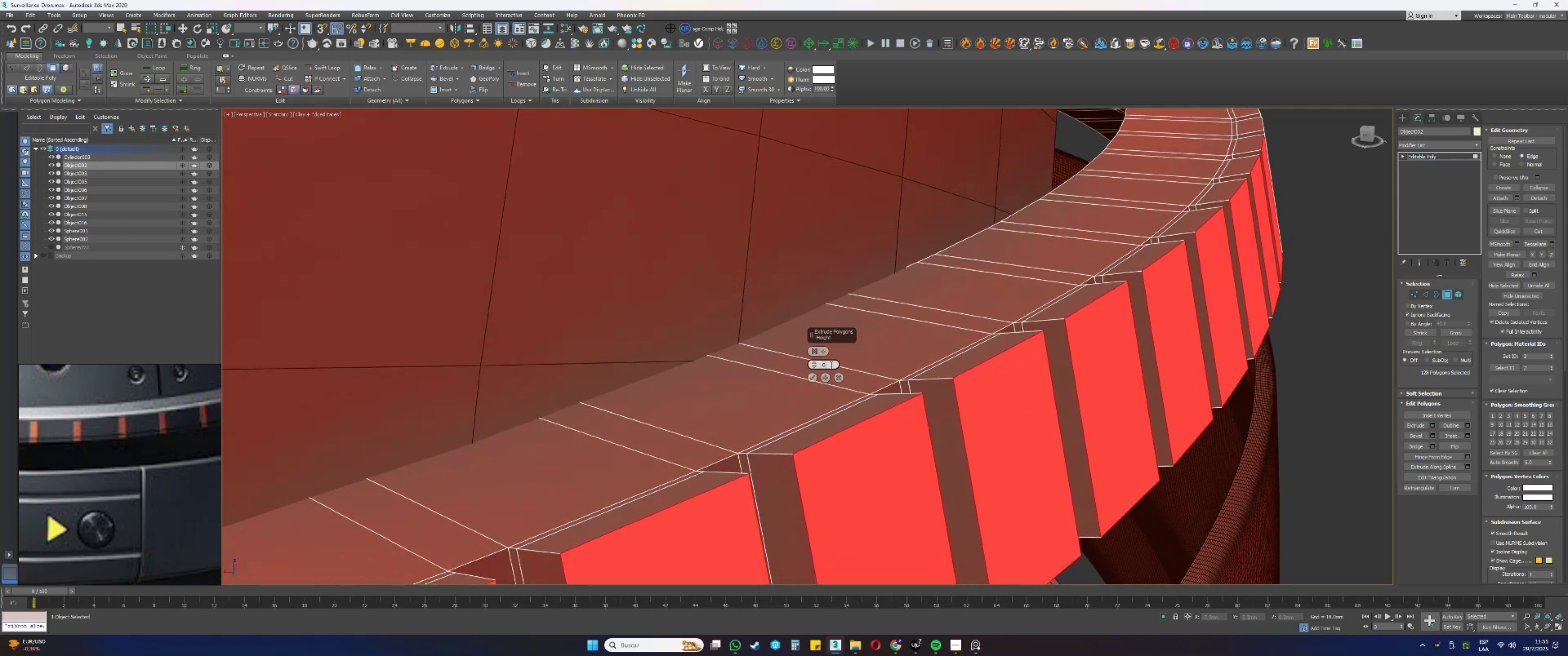 
key(Numpad3)
 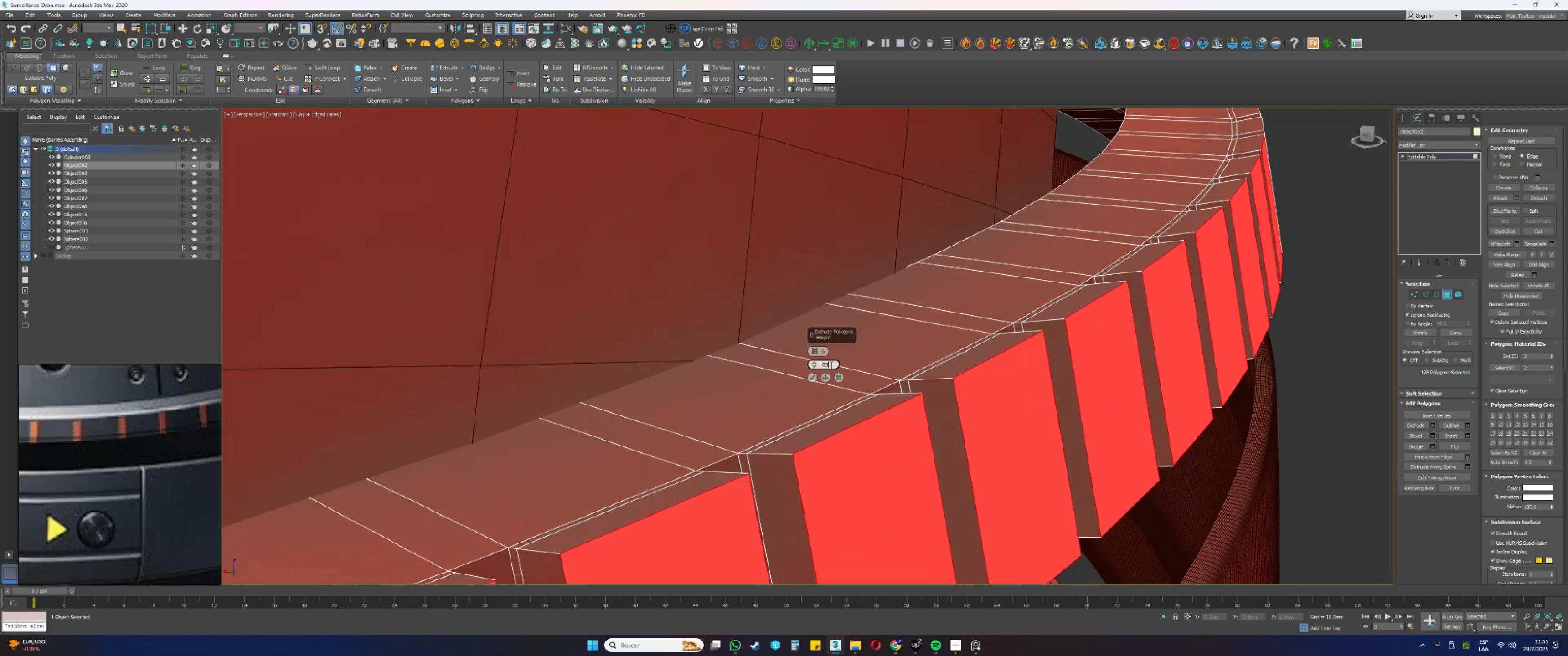 
key(NumpadEnter)
 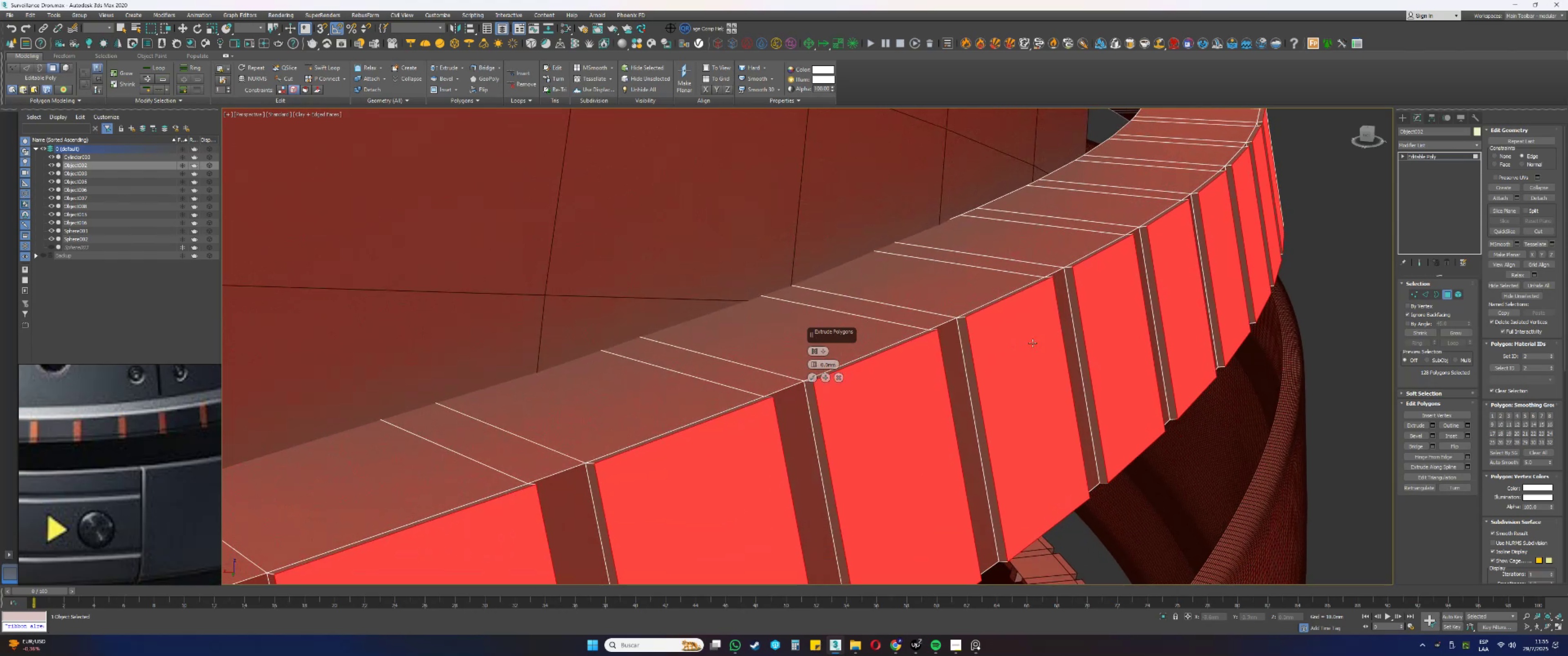 
key(Control+ControlLeft)
 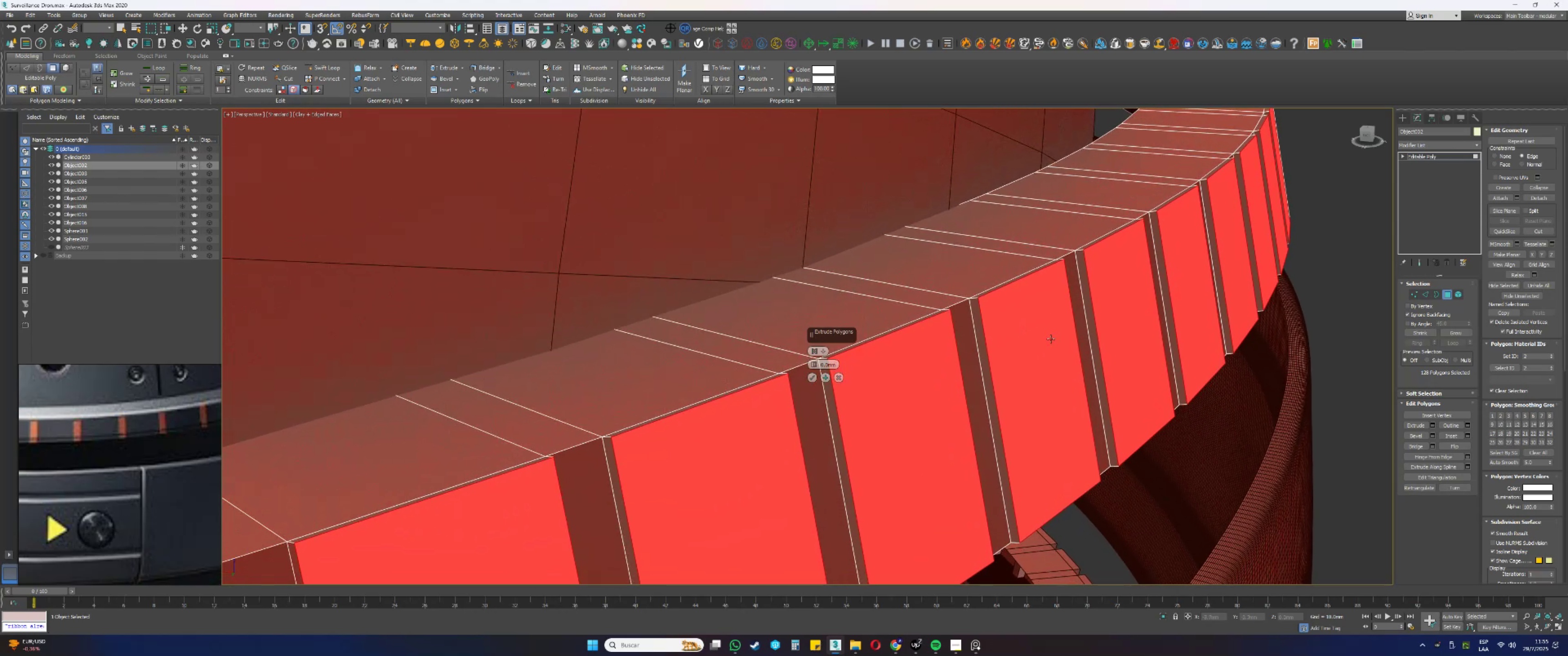 
key(Control+Z)
 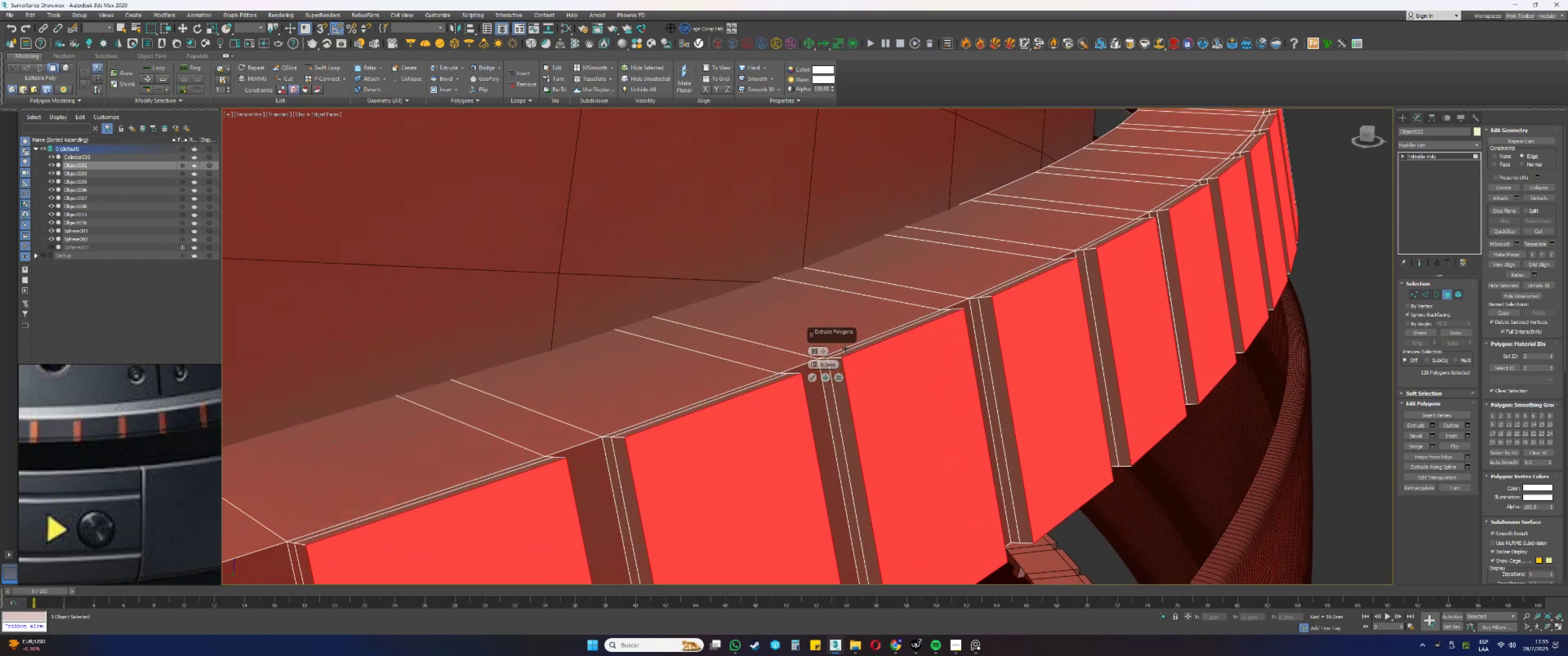 
double_click([826, 365])
 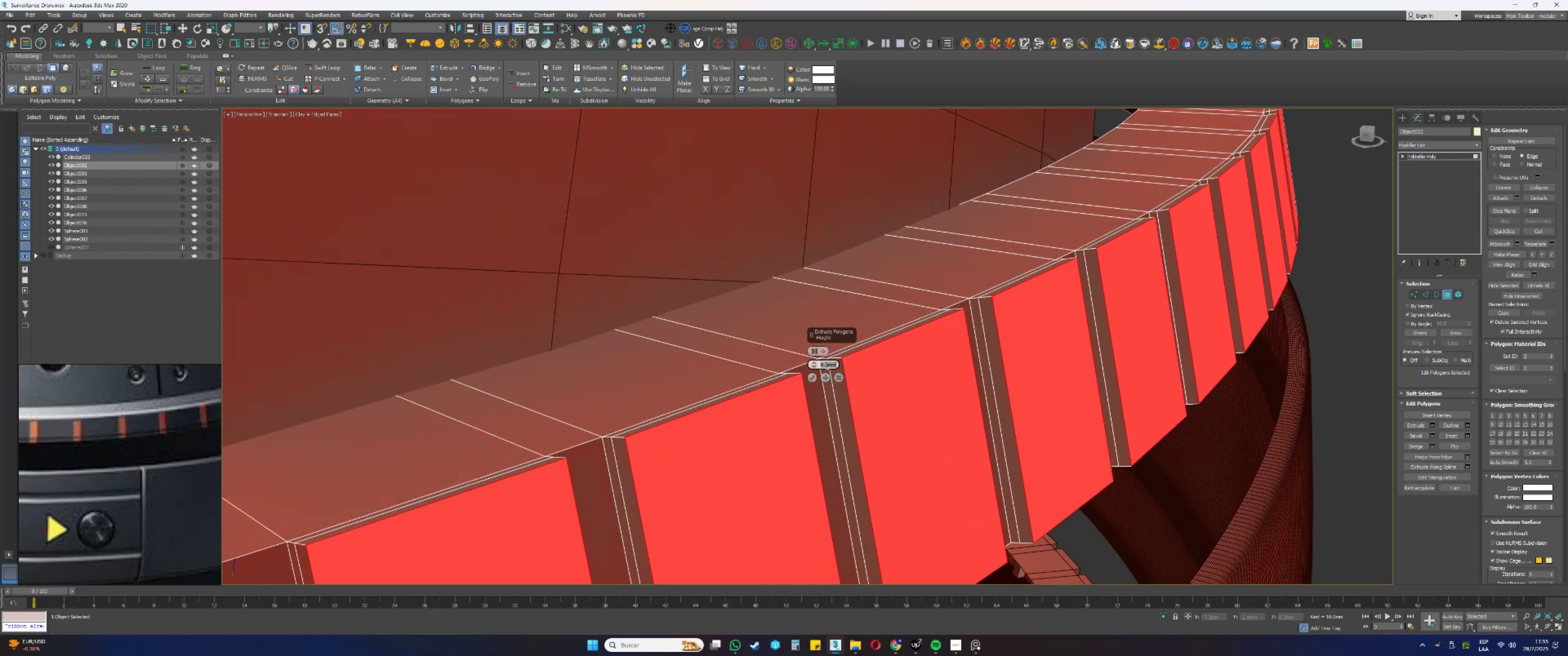 
key(NumpadDecimal)
 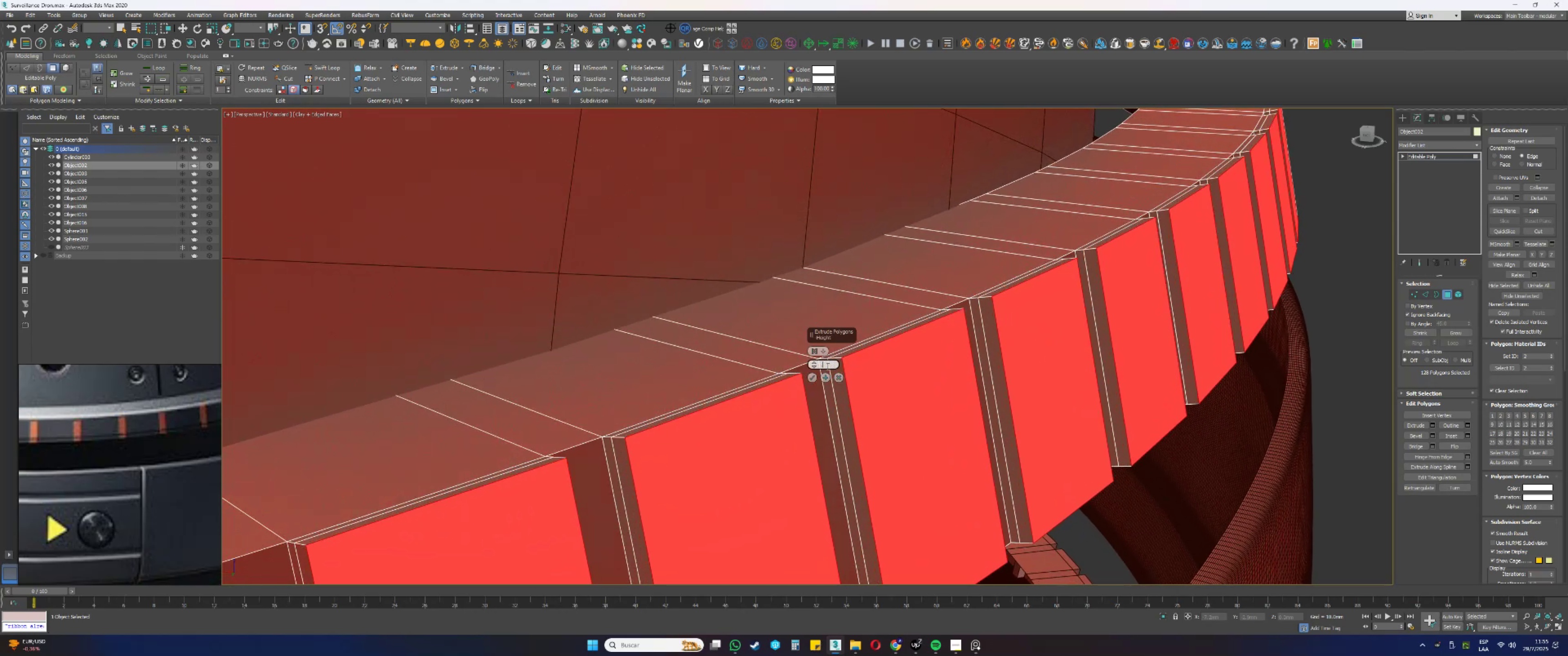 
key(Numpad0)
 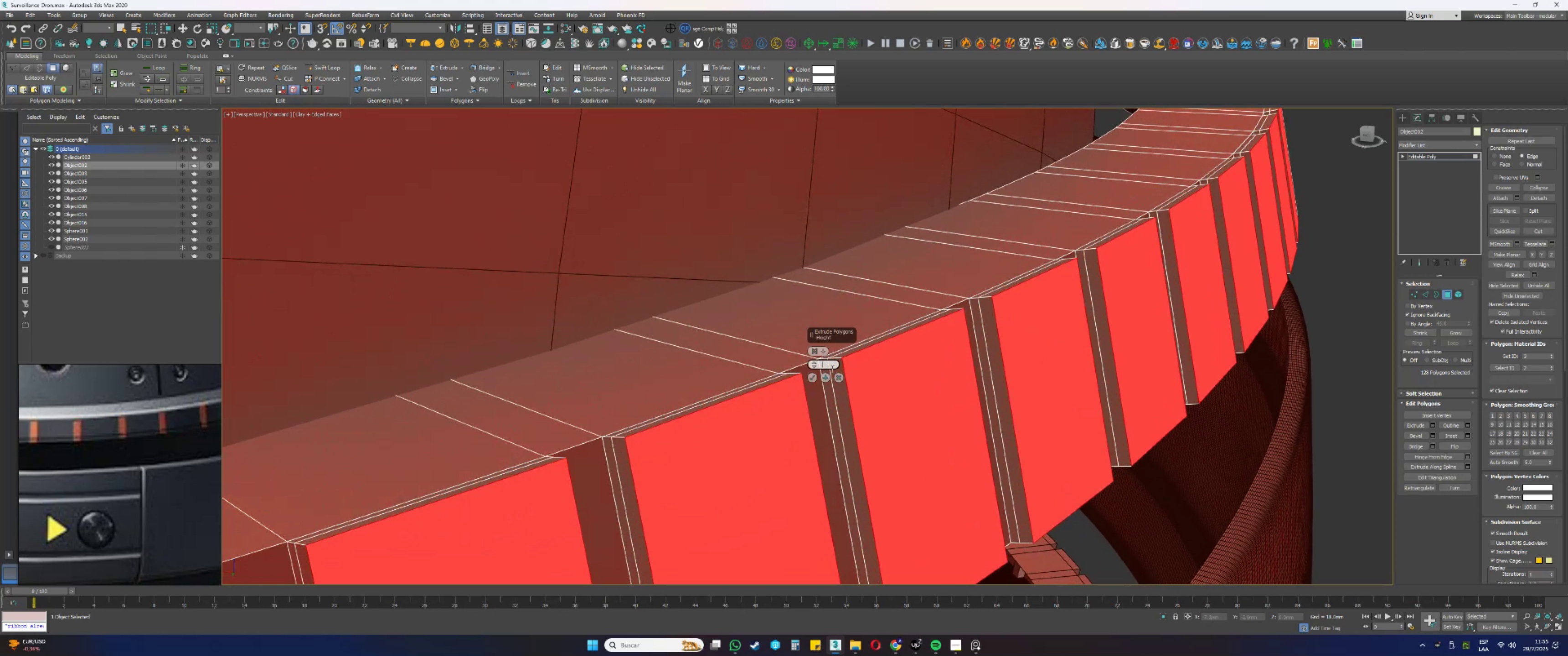 
key(Numpad5)
 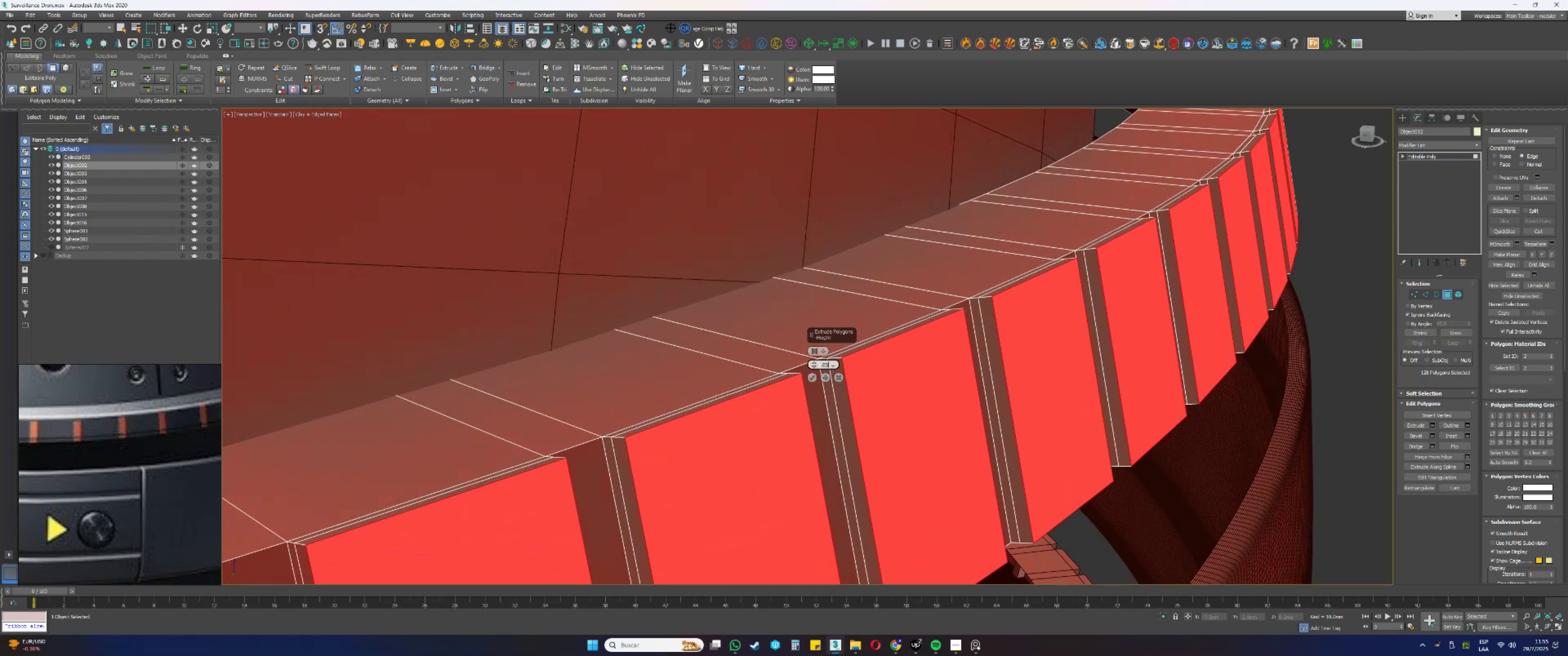 
key(NumpadEnter)
 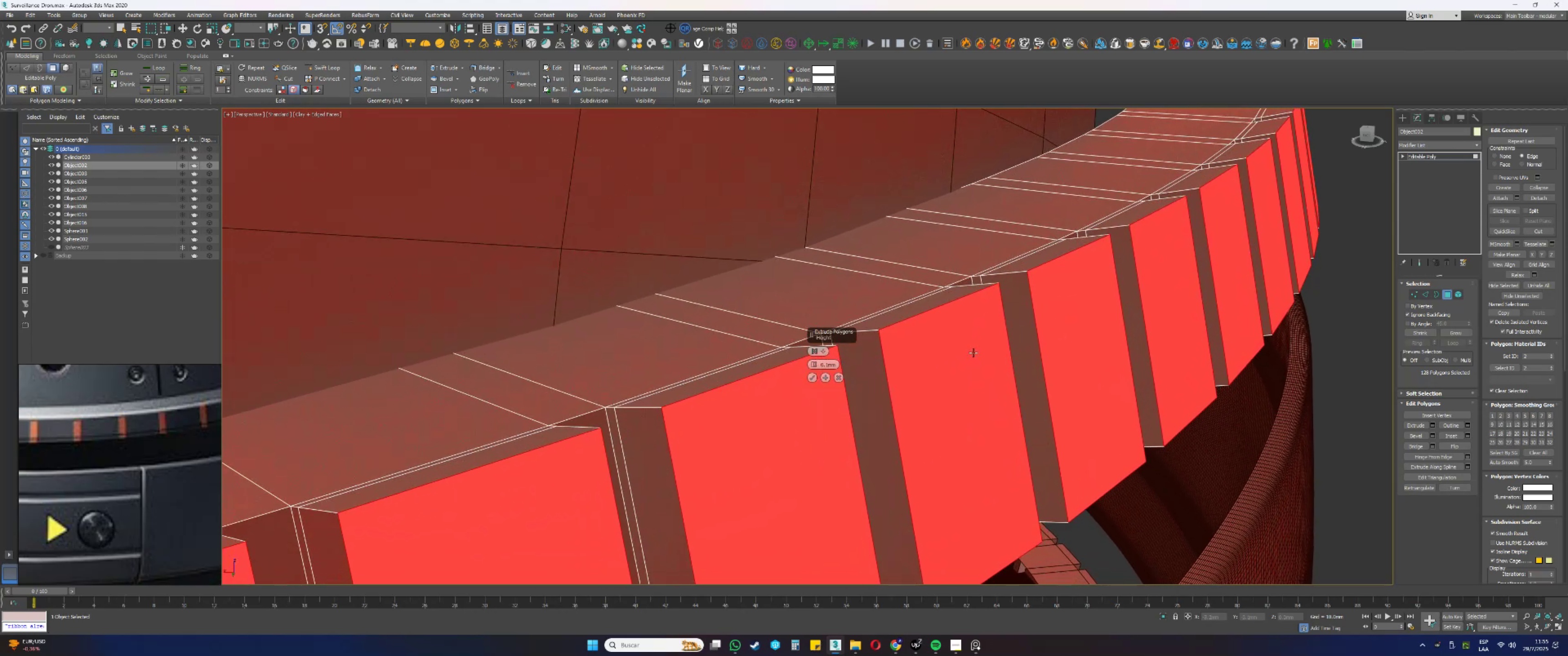 
key(Control+ControlLeft)
 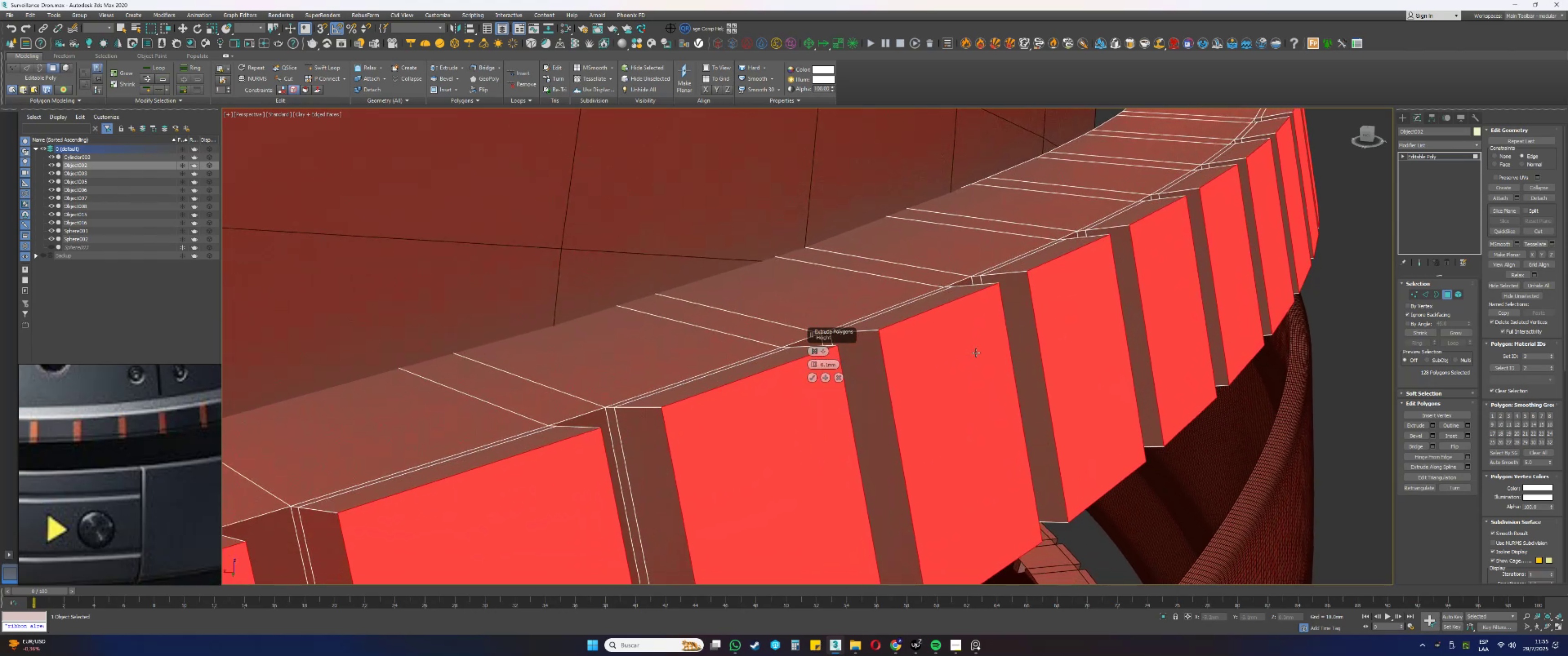 
key(Control+Z)
 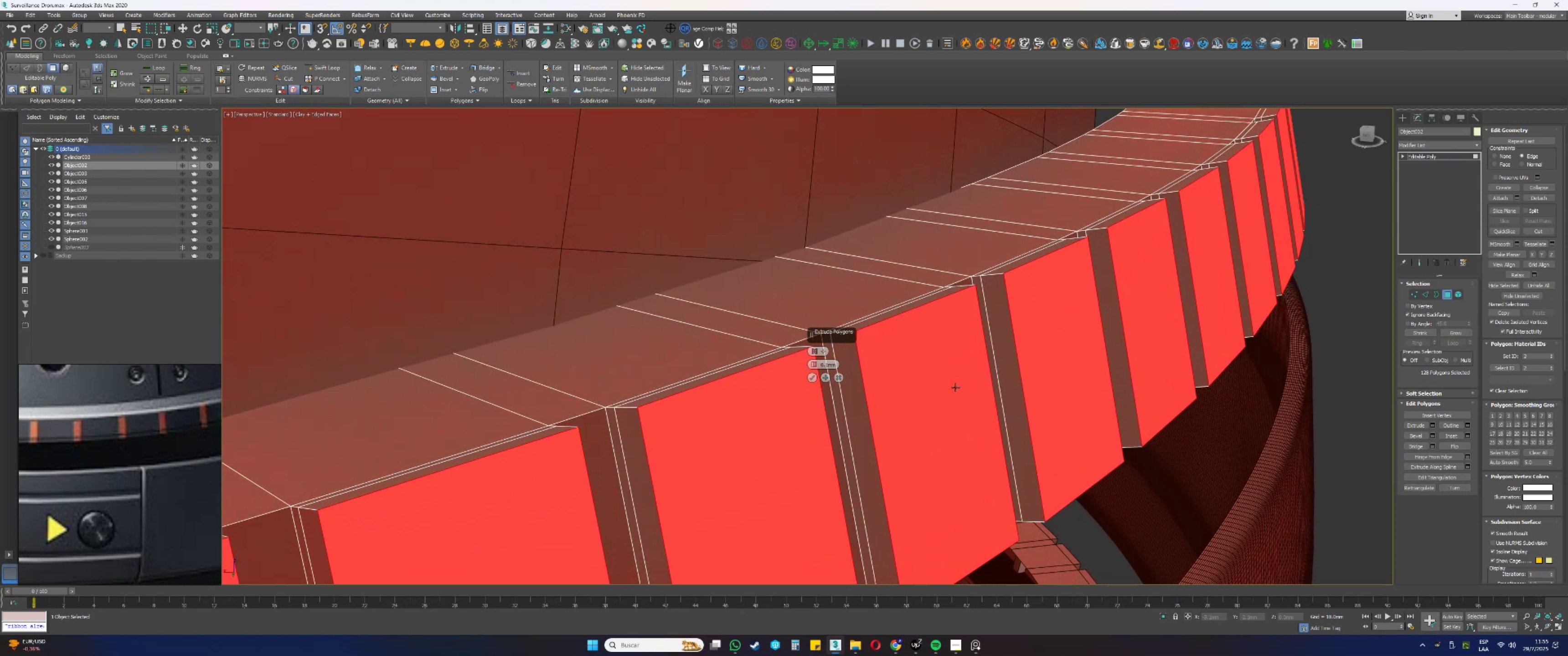 
scroll: coordinate [1030, 334], scroll_direction: down, amount: 6.0
 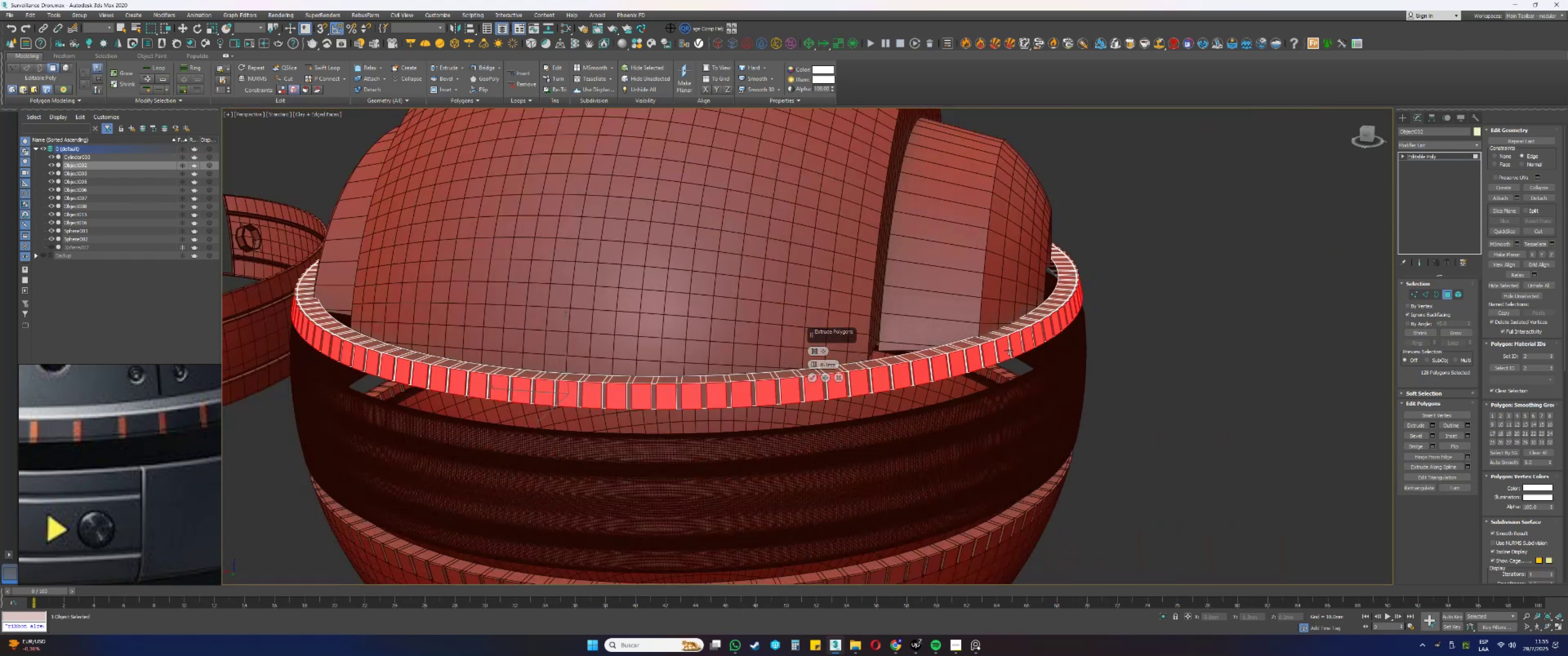 
key(Alt+AltLeft)
 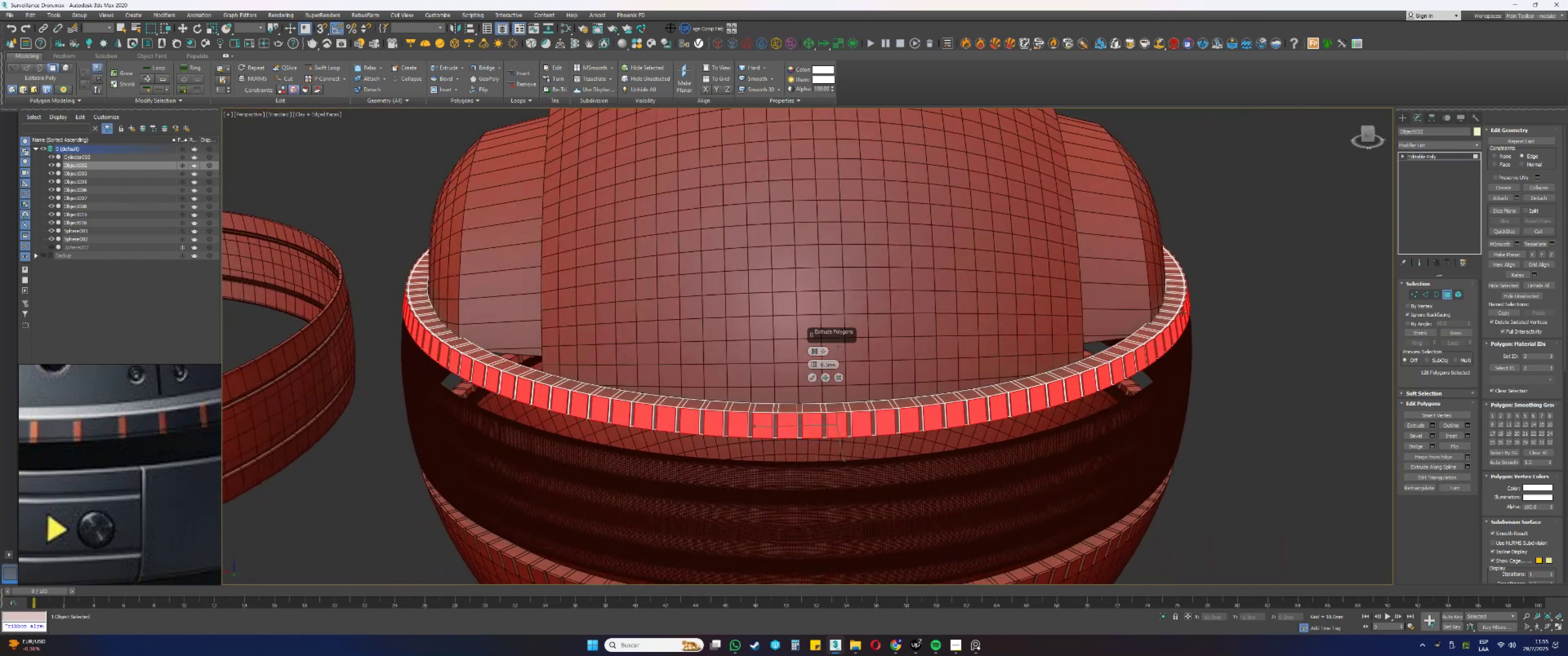 
scroll: coordinate [1183, 301], scroll_direction: up, amount: 1.0
 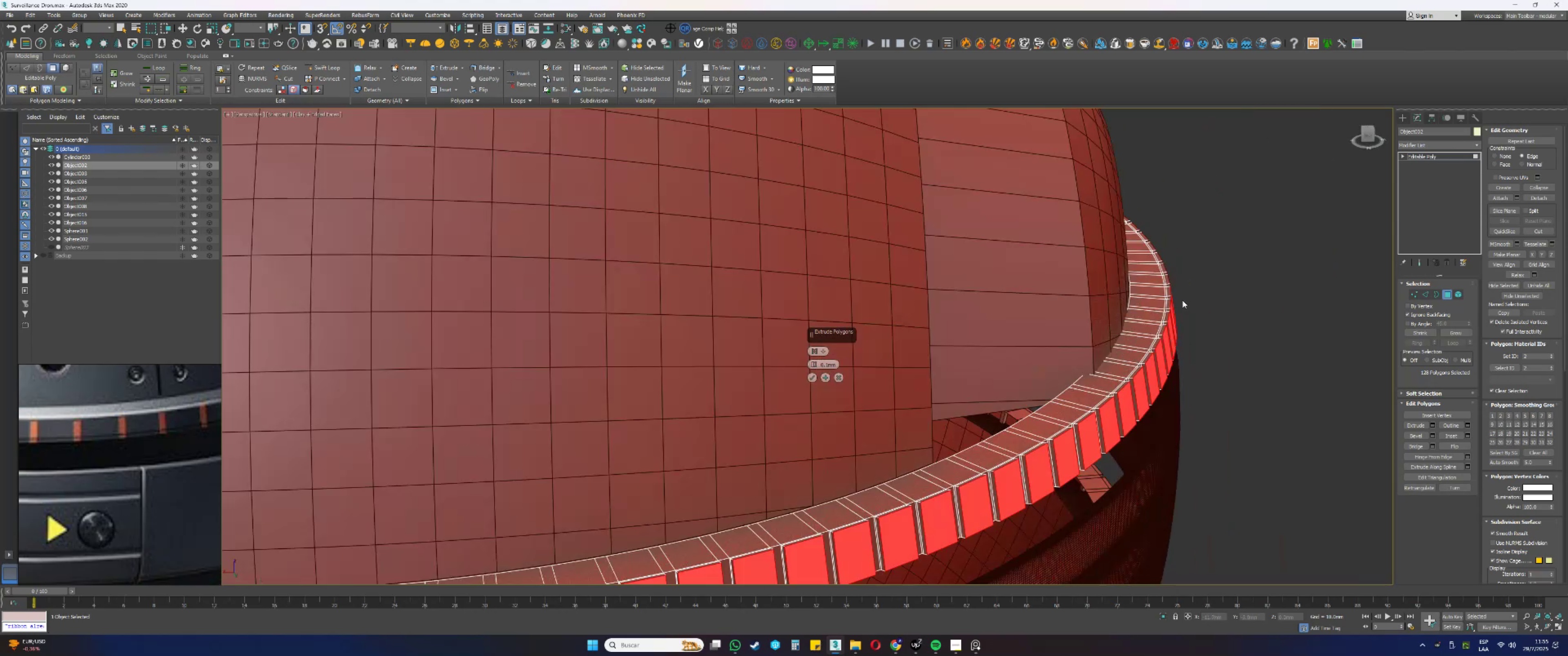 
key(Alt+AltLeft)
 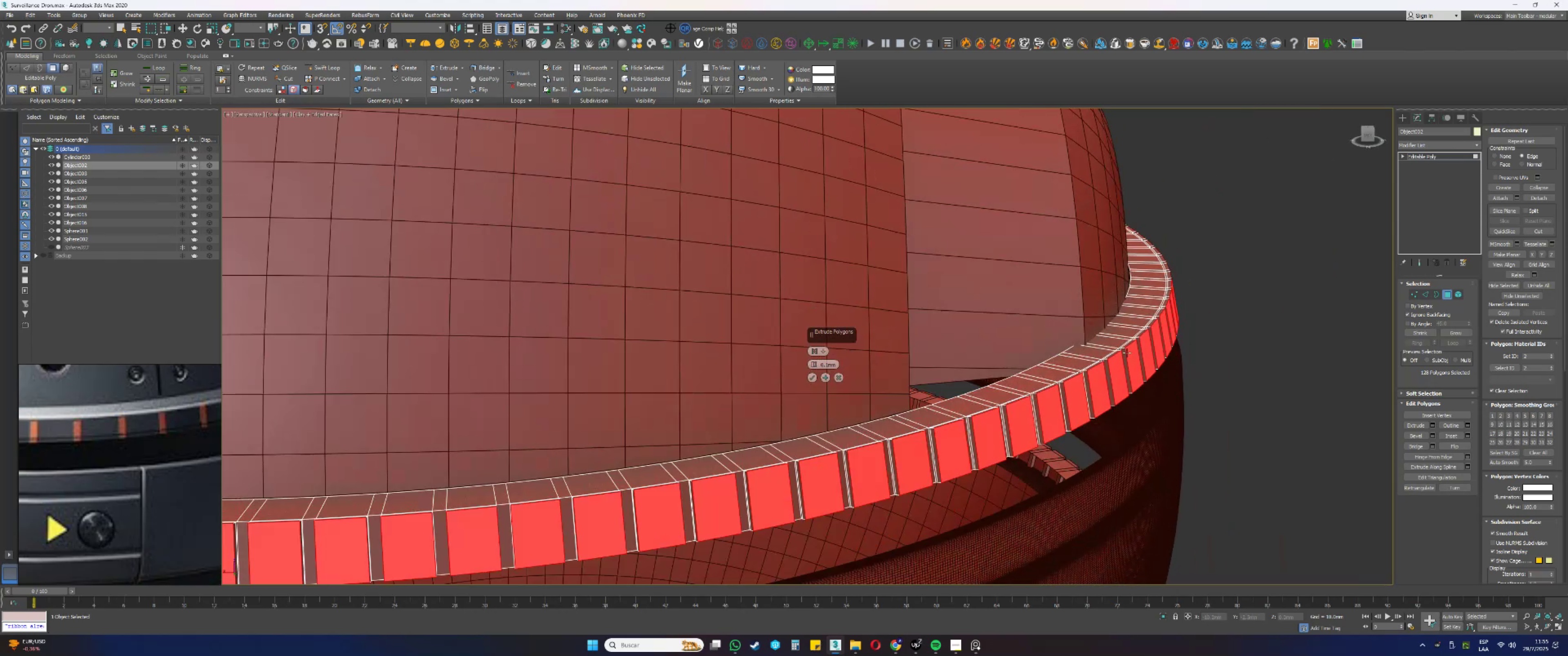 
scroll: coordinate [1153, 323], scroll_direction: up, amount: 3.0
 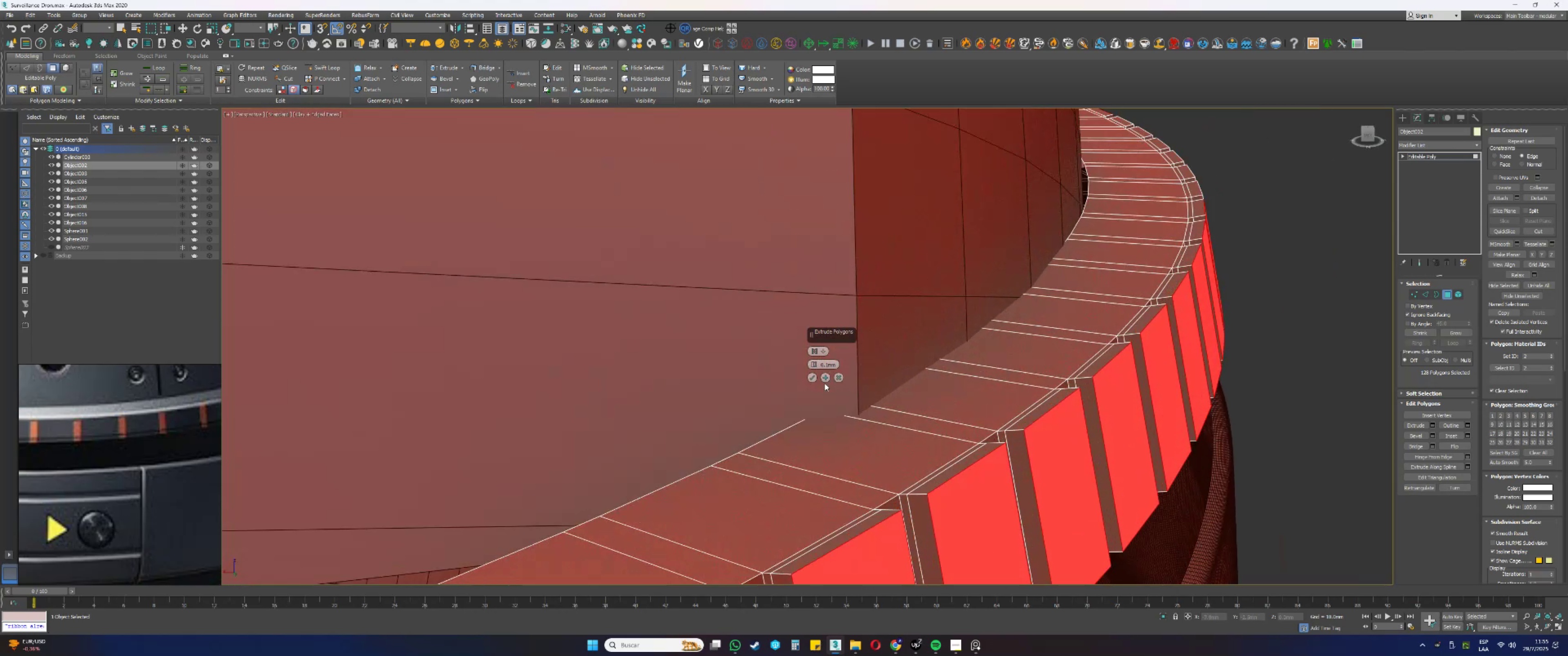 
left_click([811, 378])
 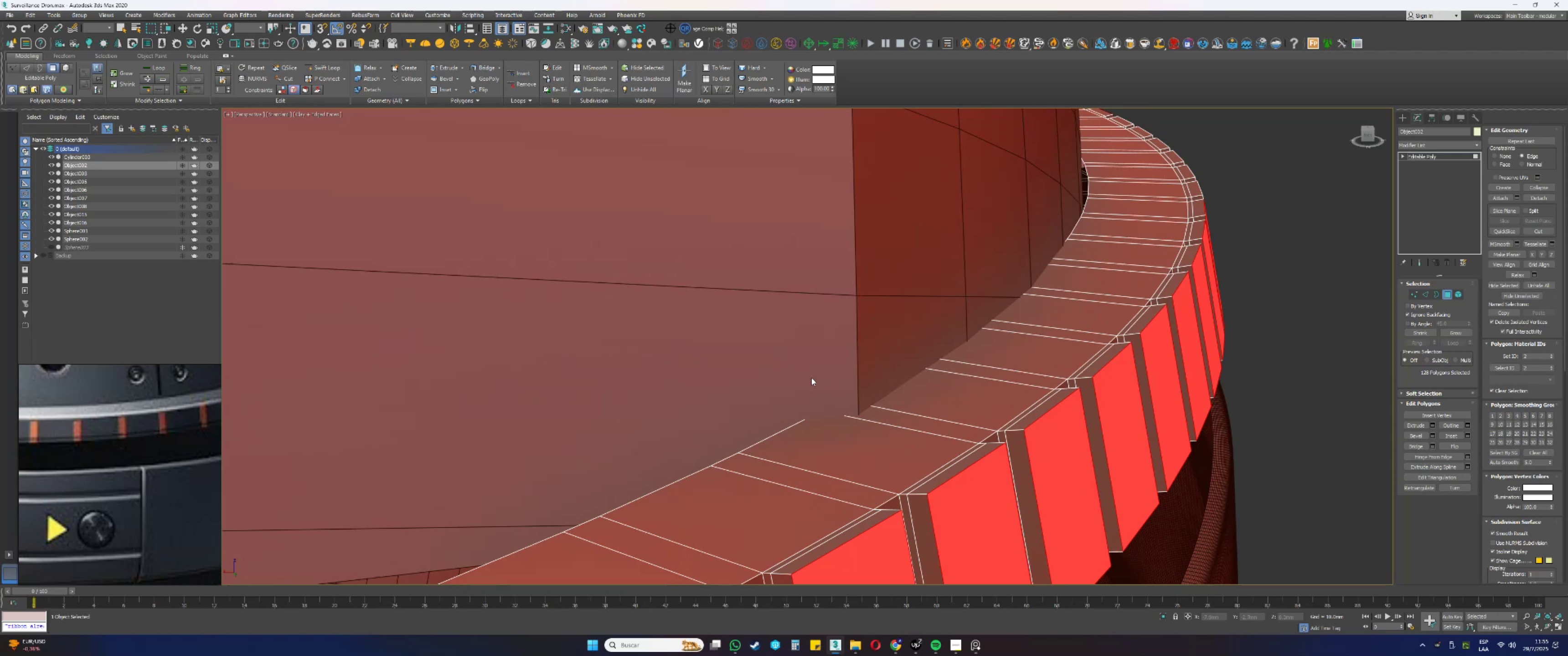 
scroll: coordinate [1053, 288], scroll_direction: down, amount: 8.0
 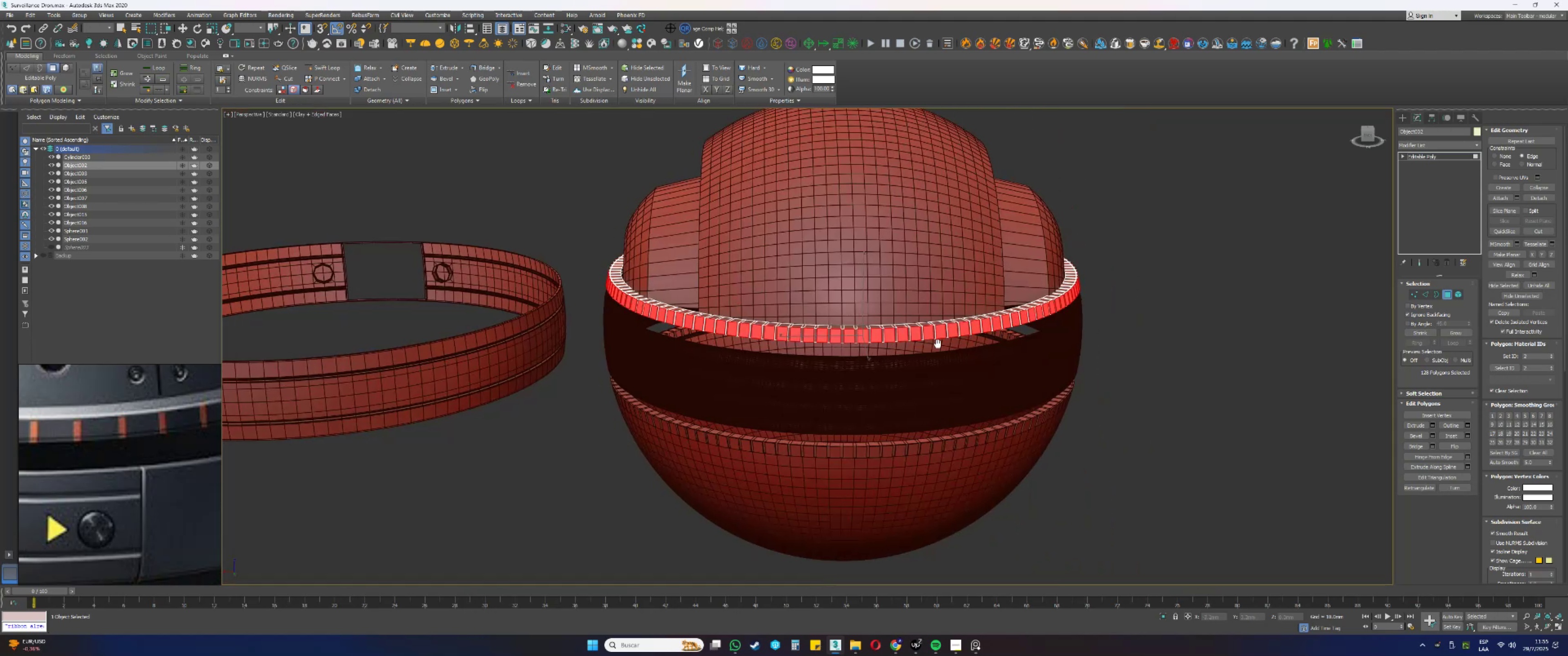 
scroll: coordinate [893, 348], scroll_direction: up, amount: 6.0
 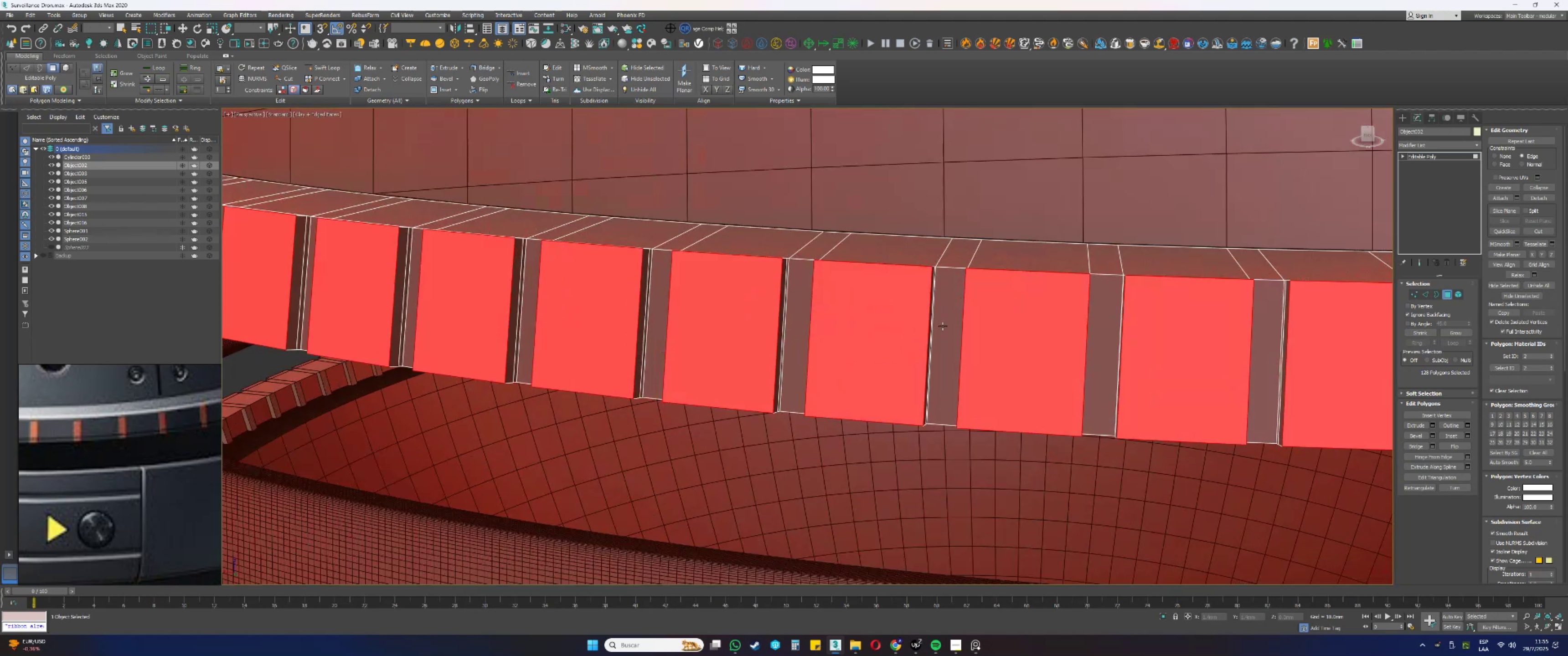 
key(2)
 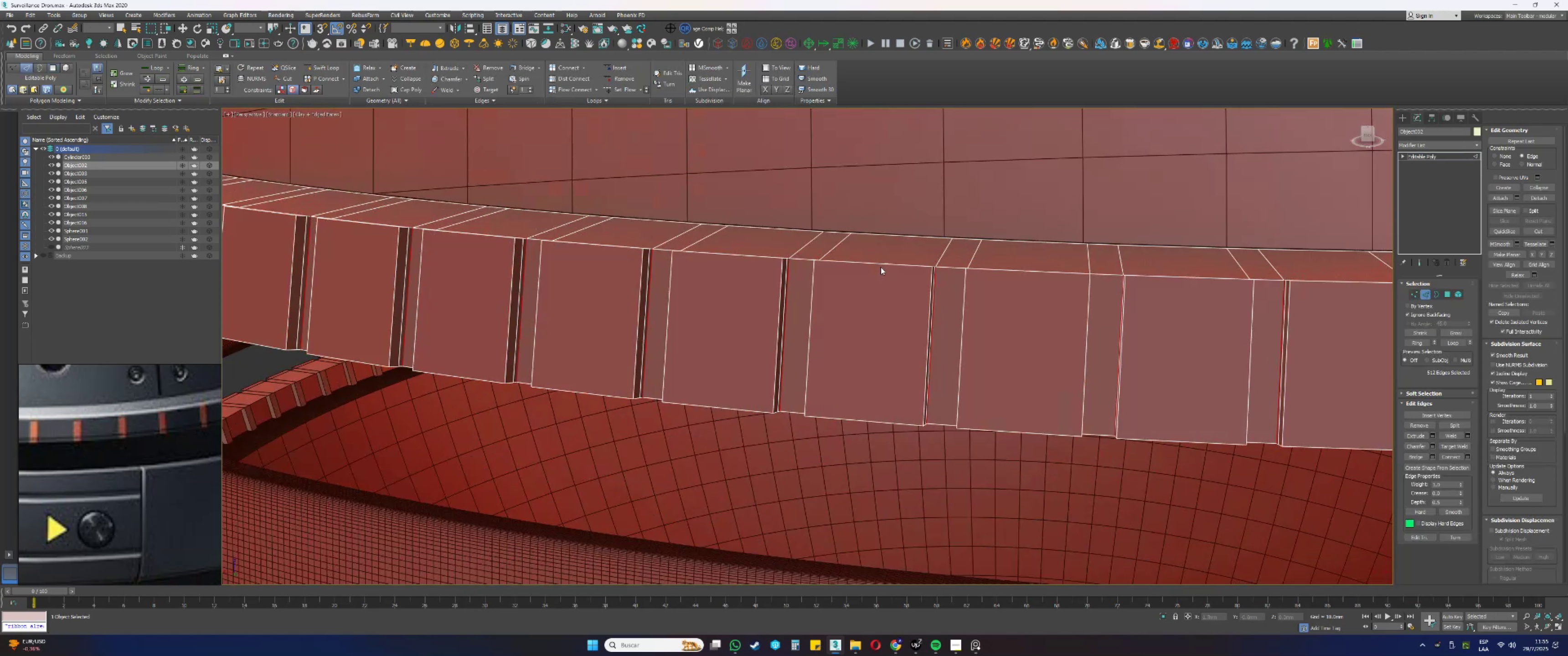 
double_click([879, 265])
 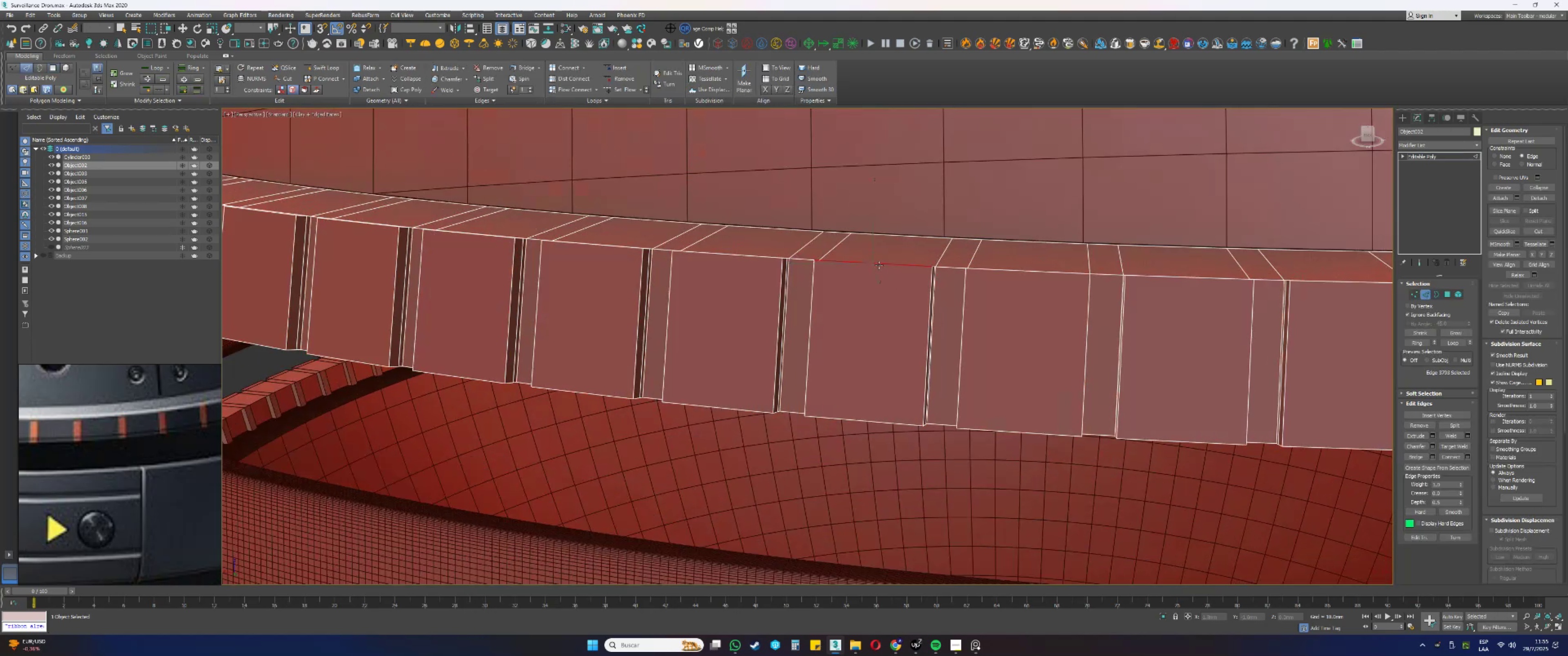 
hold_key(key=AltLeft, duration=0.36)
 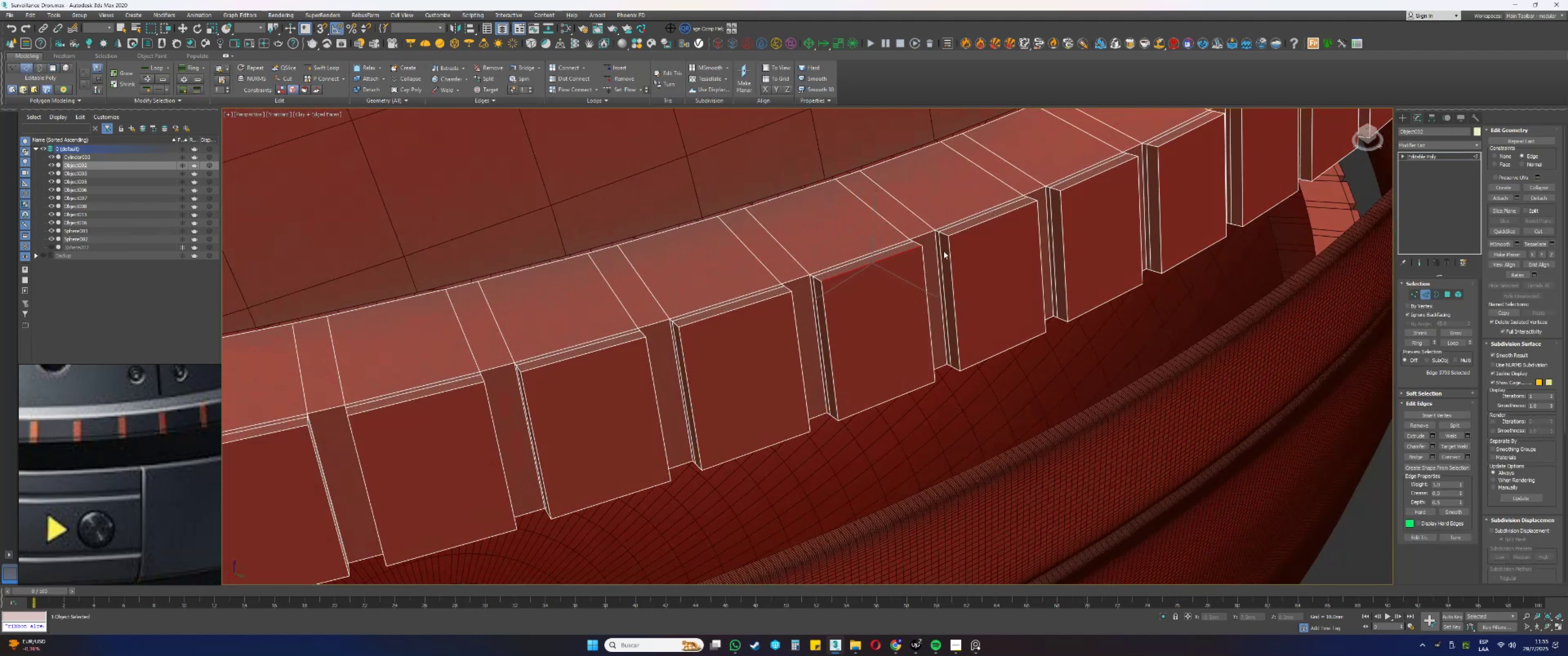 
hold_key(key=ControlLeft, duration=1.23)
left_click([979, 224])
 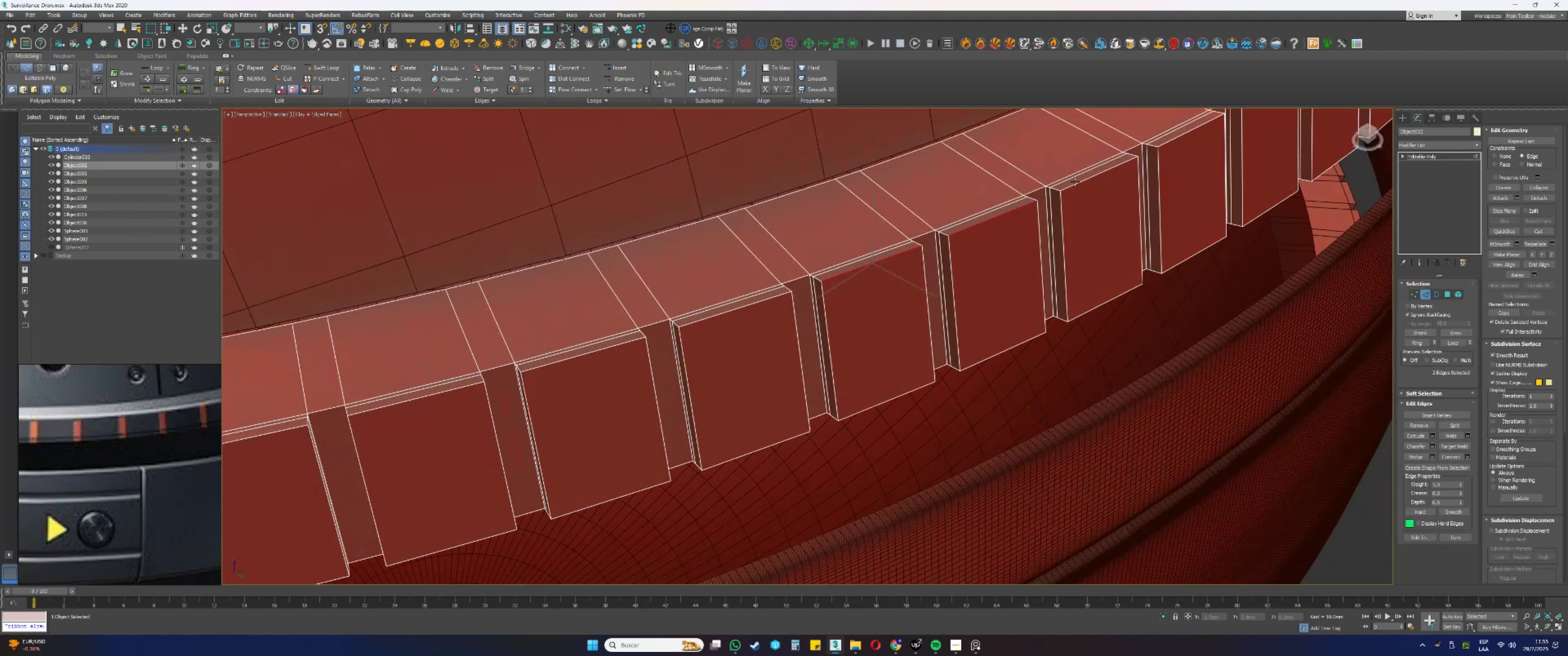 
left_click([1078, 183])
 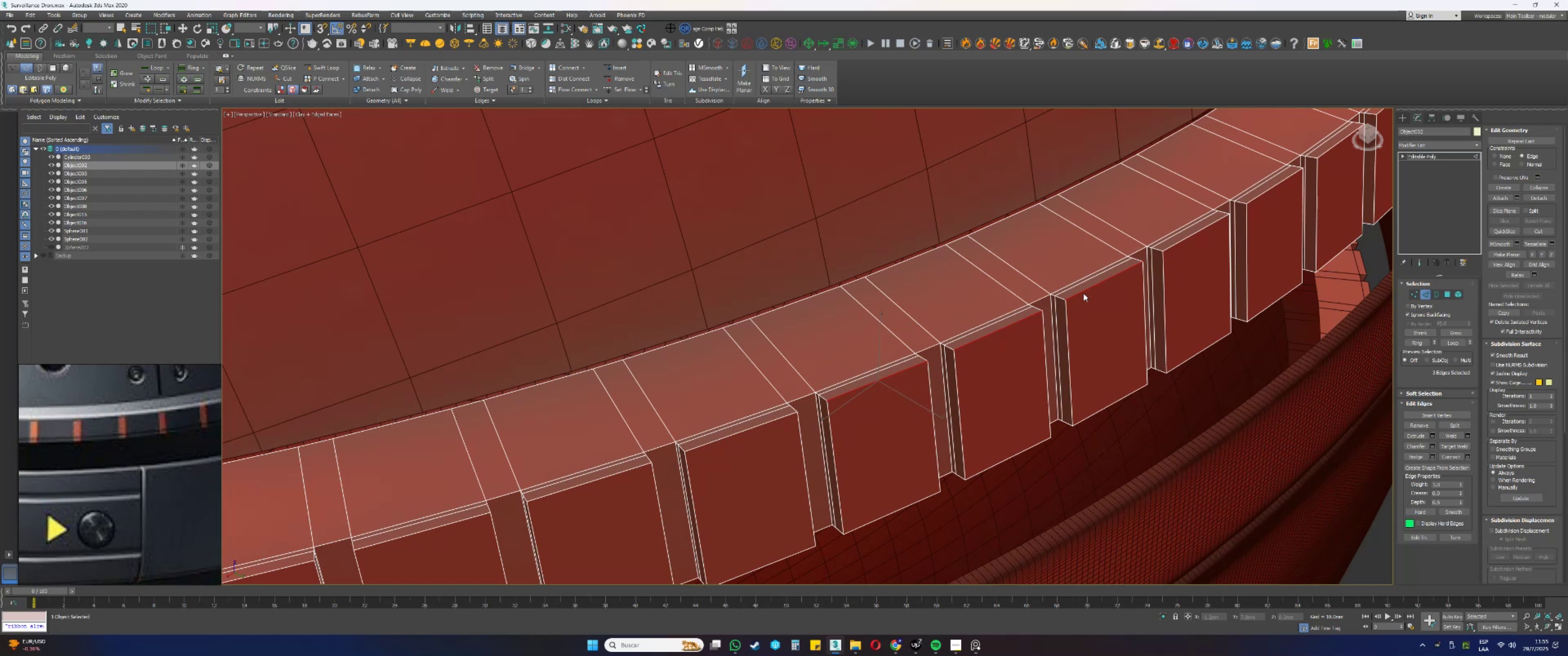 
wait(13.14)
 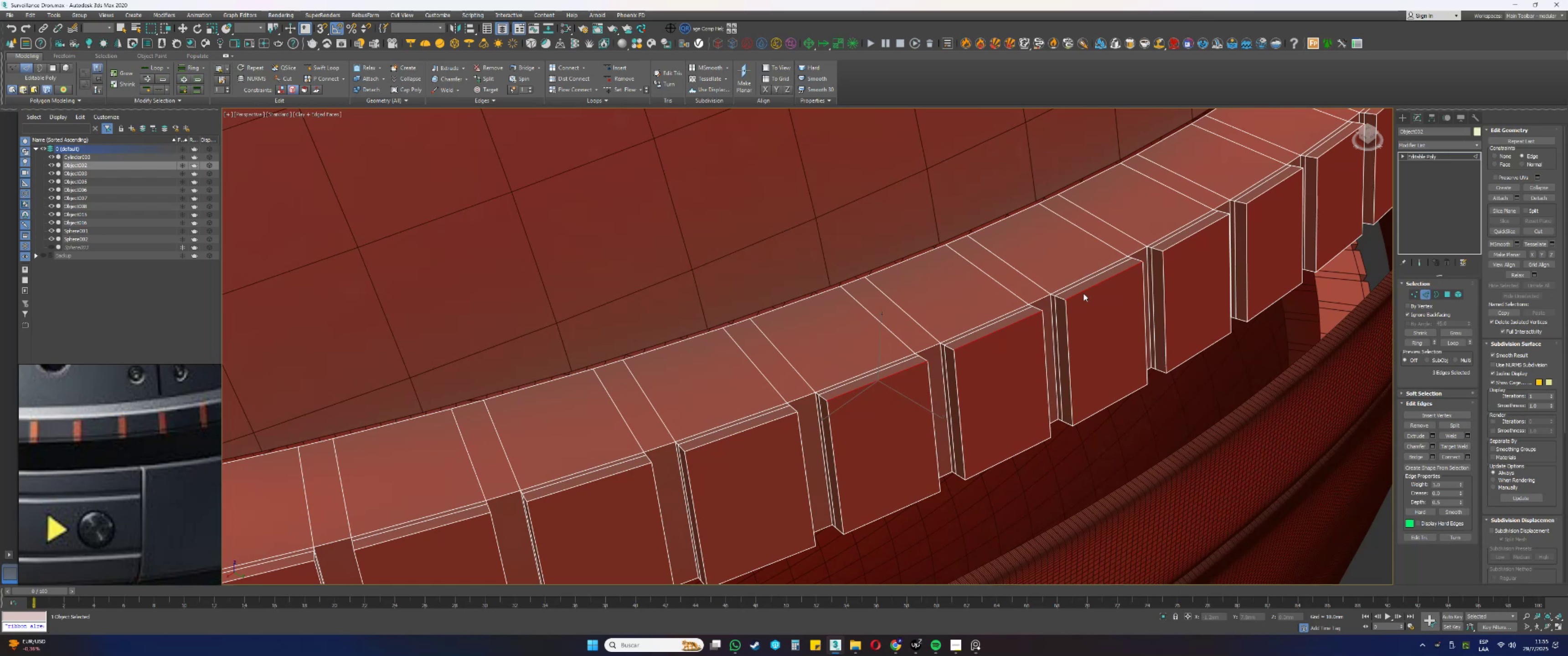 
key(Alt+AltLeft)
 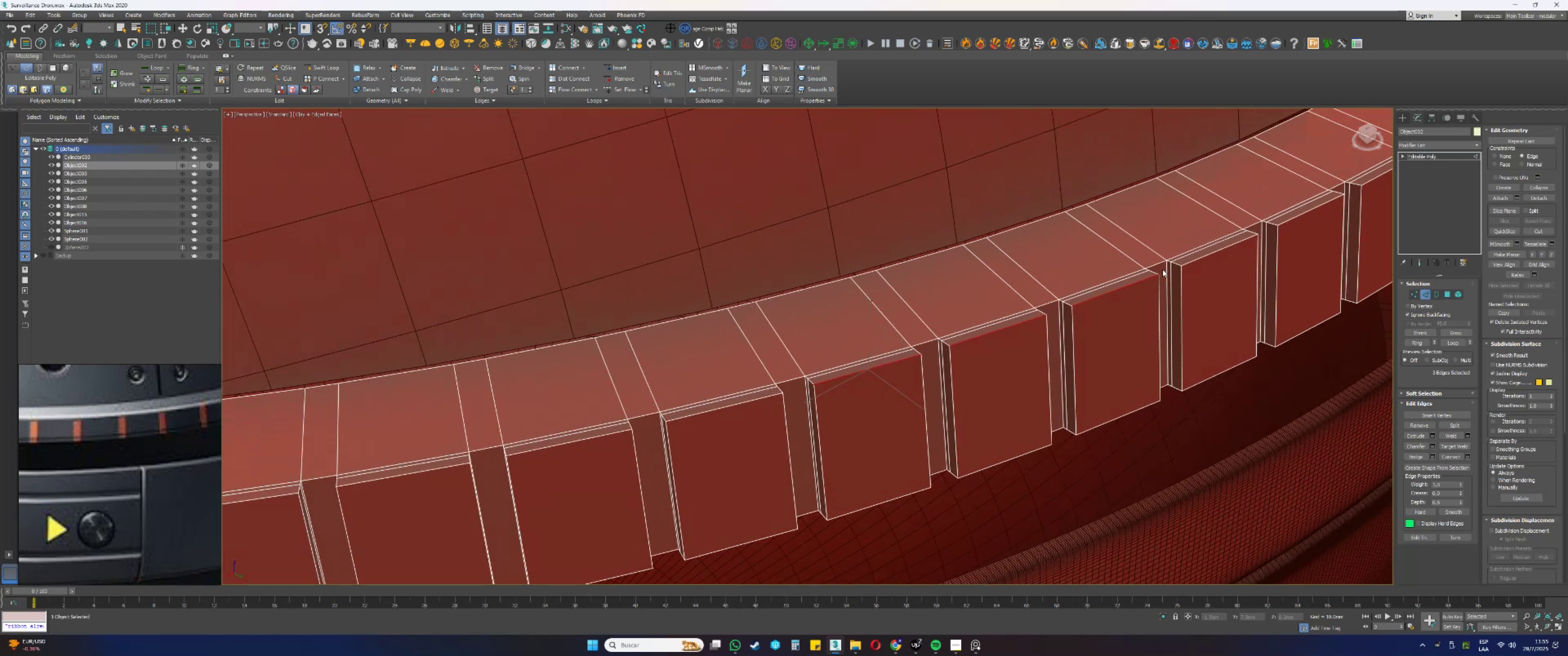 
hold_key(key=ControlLeft, duration=0.45)
left_click([1191, 264])
 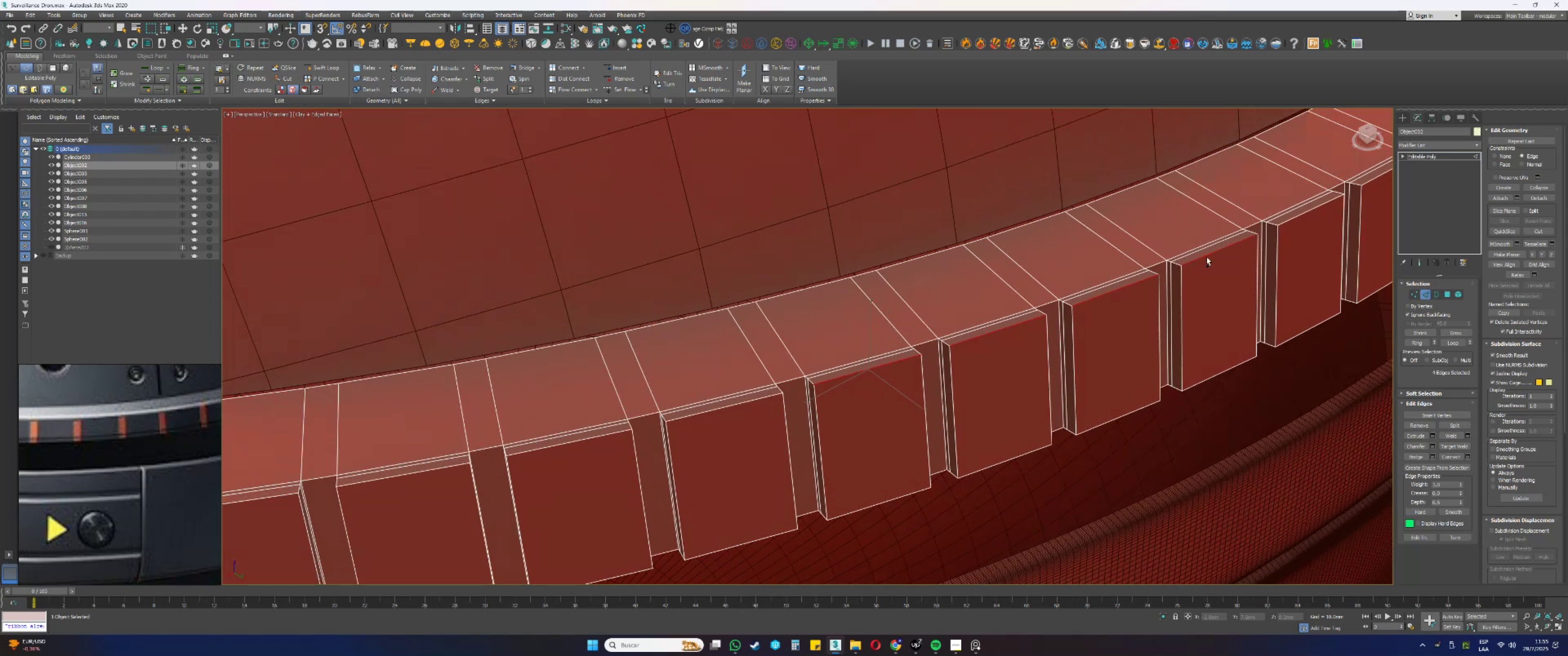 
hold_key(key=ControlLeft, duration=0.65)
left_click([1291, 220])
 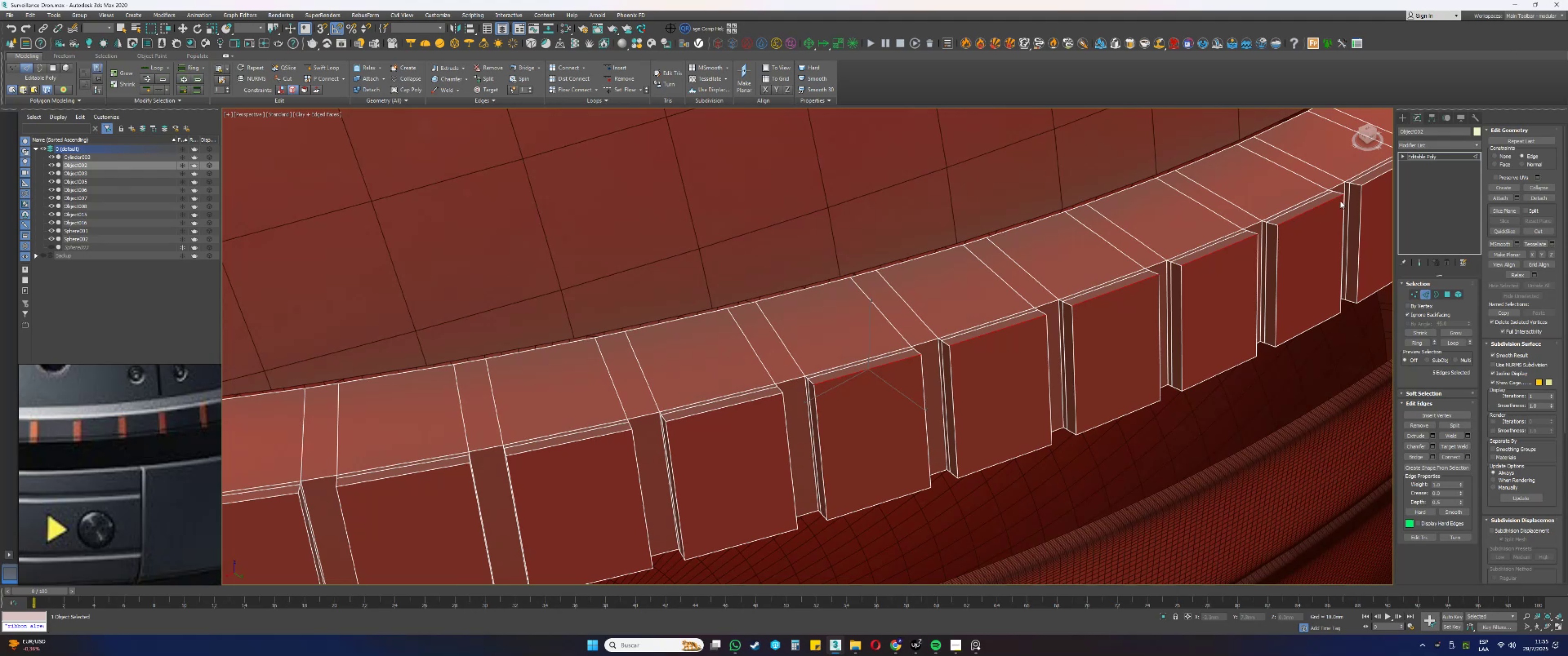 
hold_key(key=ControlLeft, duration=0.53)
left_click([1325, 201])
 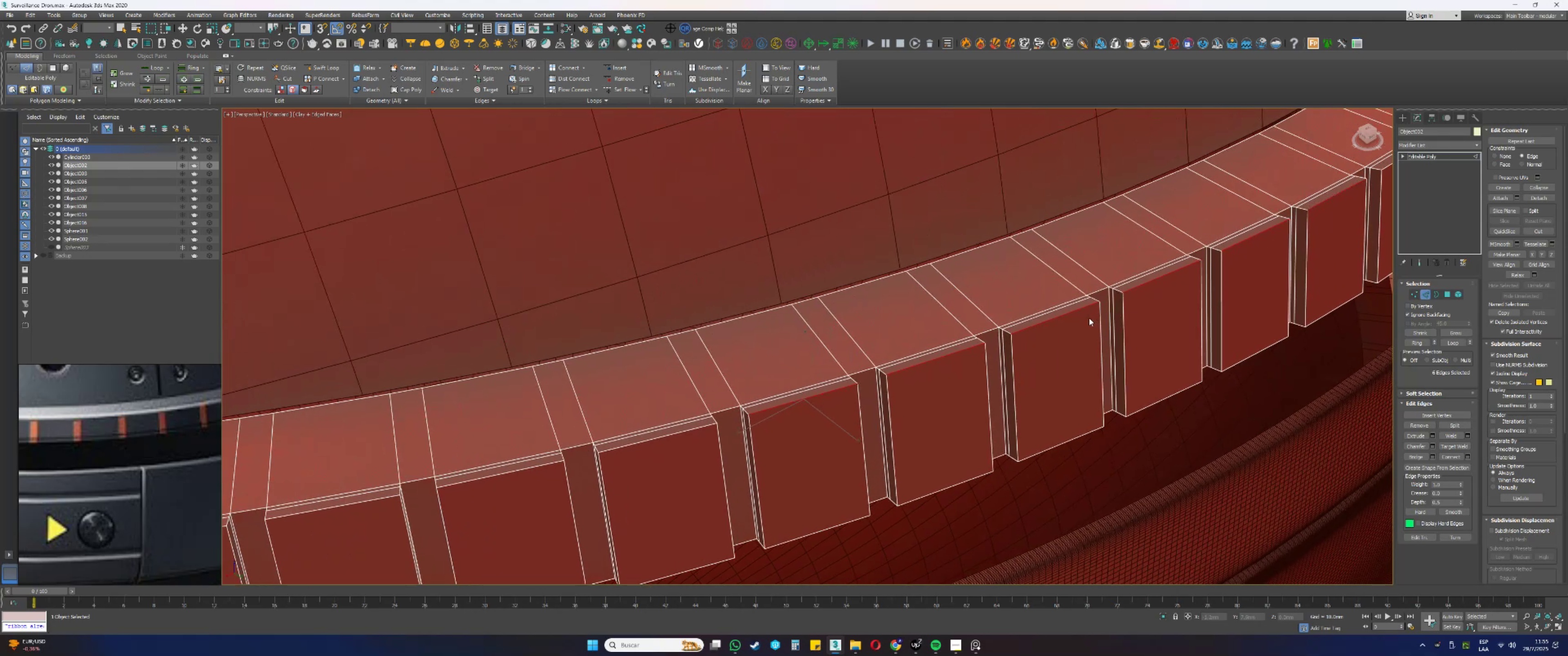 
key(Alt+AltLeft)
 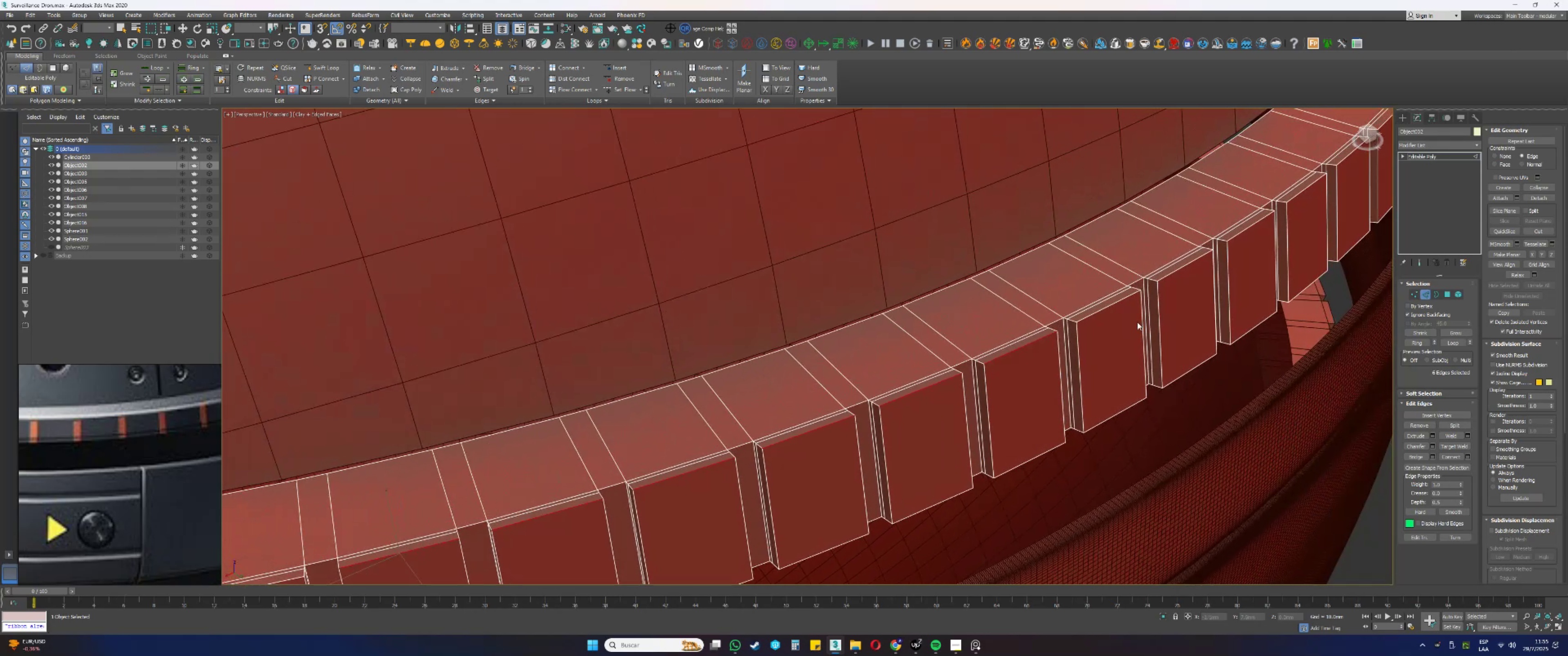 
hold_key(key=ControlLeft, duration=1.5)
left_click([1115, 305])
 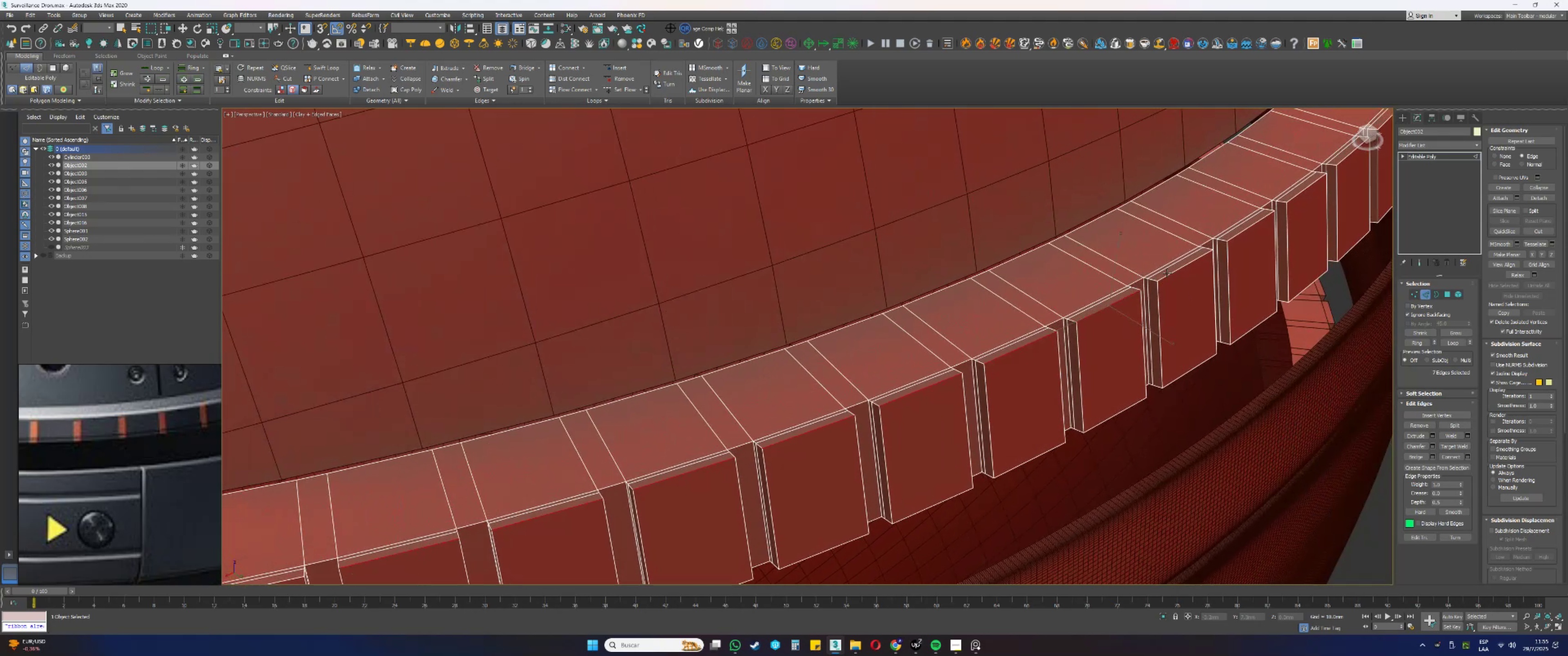 
left_click([1169, 273])
 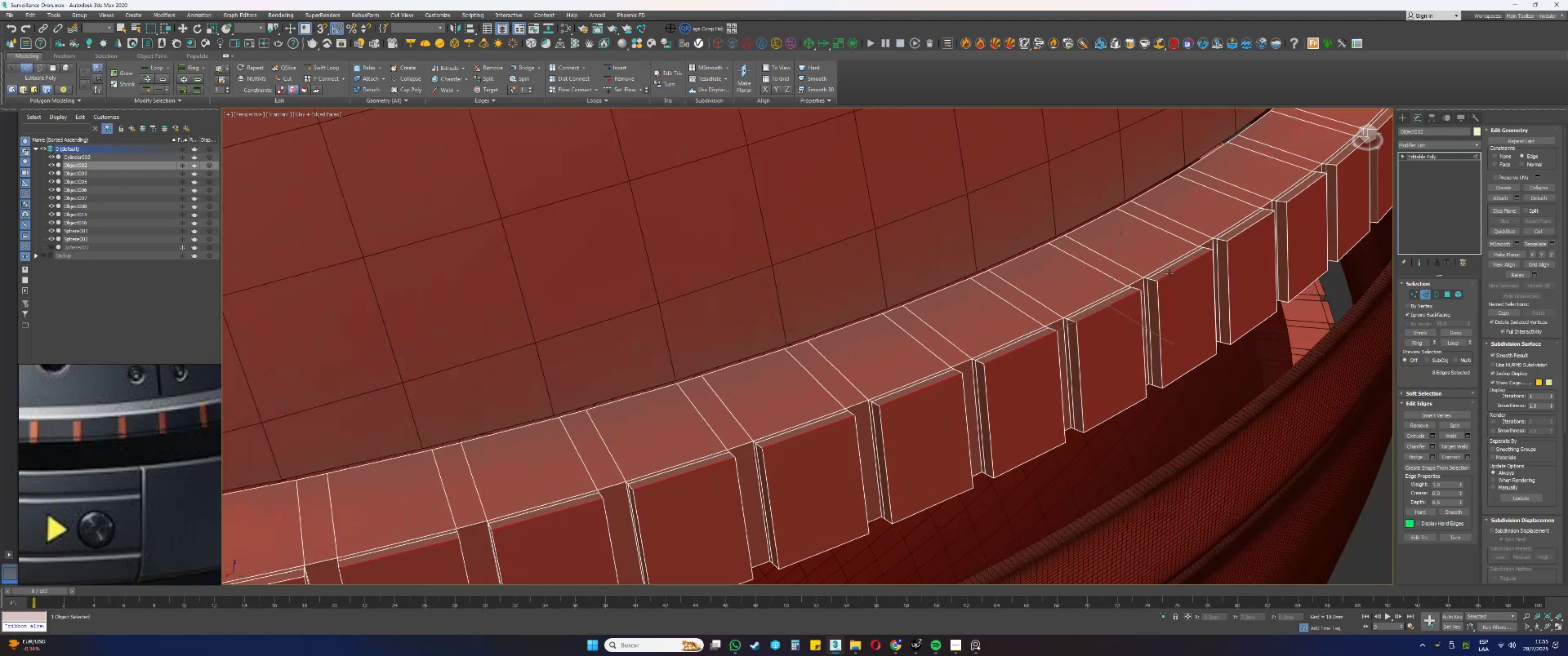 
hold_key(key=ControlLeft, duration=1.36)
left_click([1245, 229])
 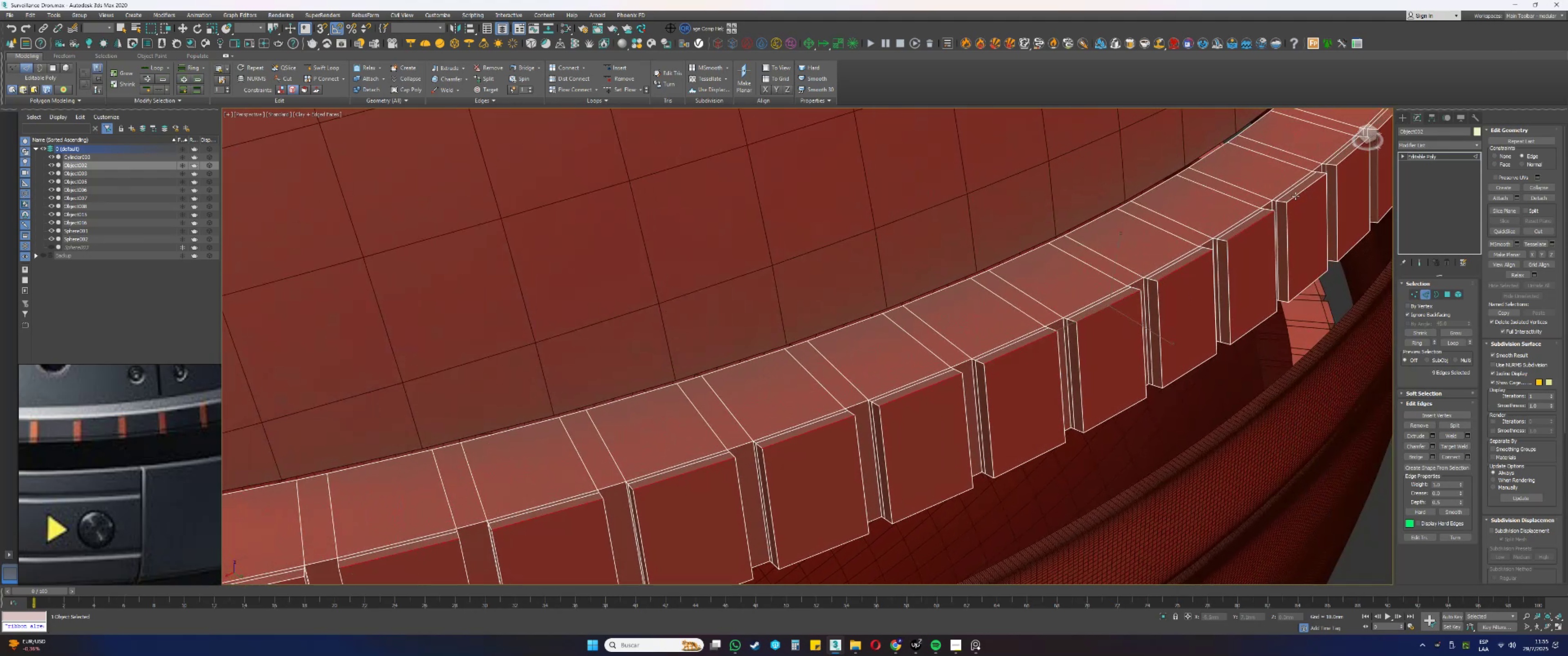 
left_click([1296, 195])
 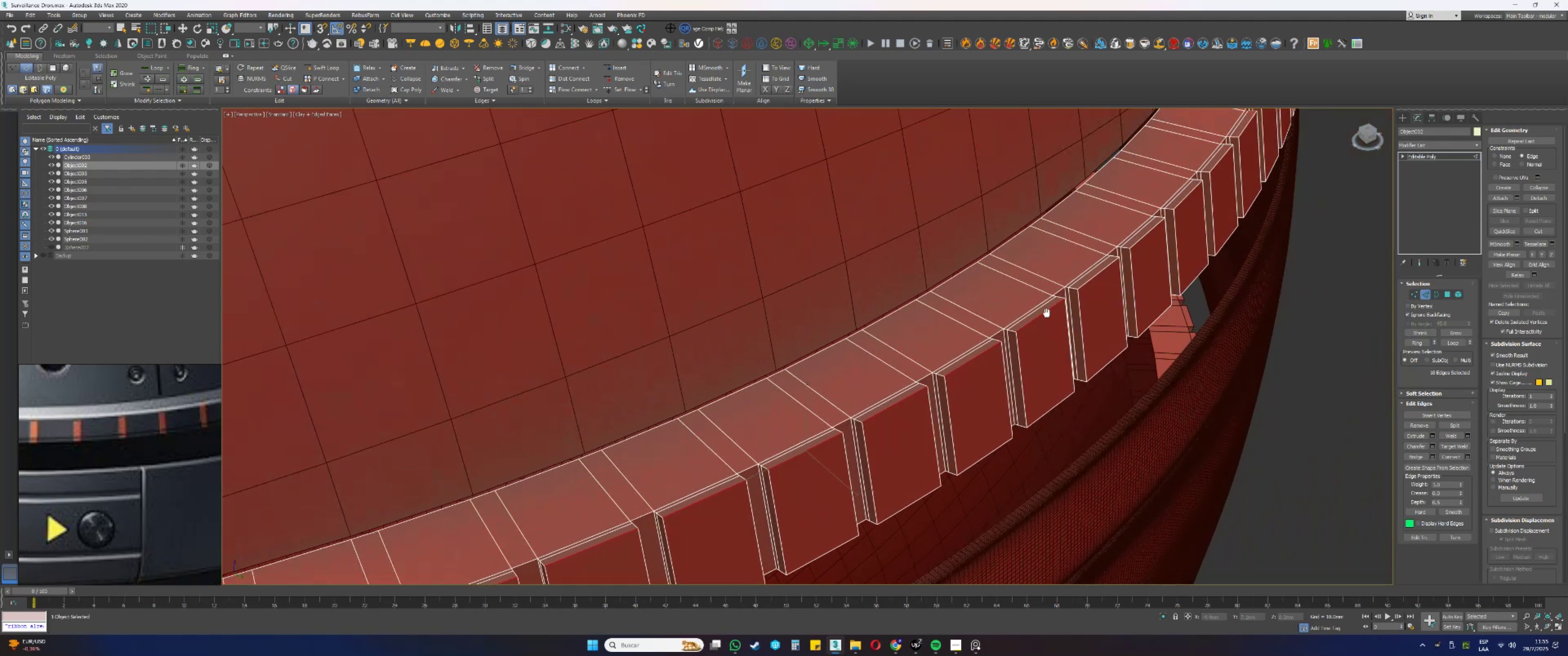 
hold_key(key=ControlLeft, duration=1.53)
left_click([1107, 268])
 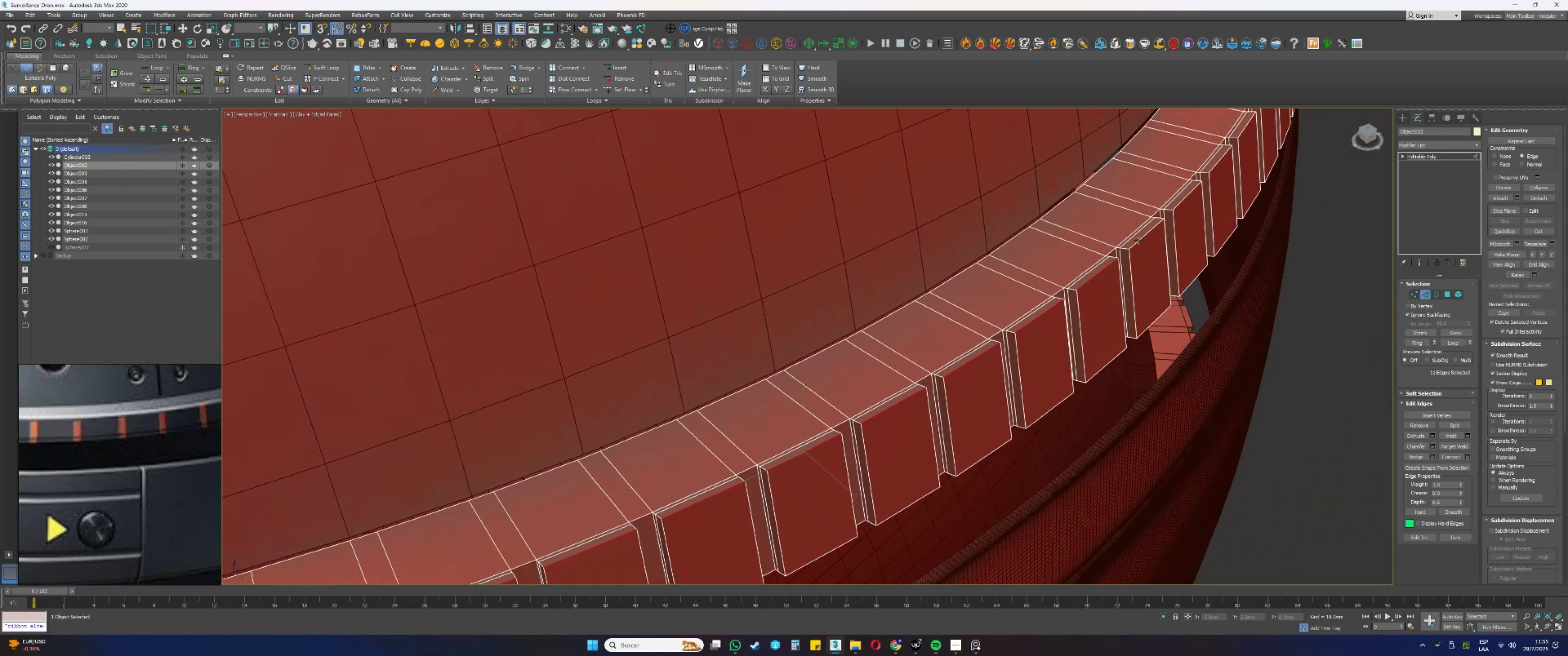 
left_click([1144, 237])
 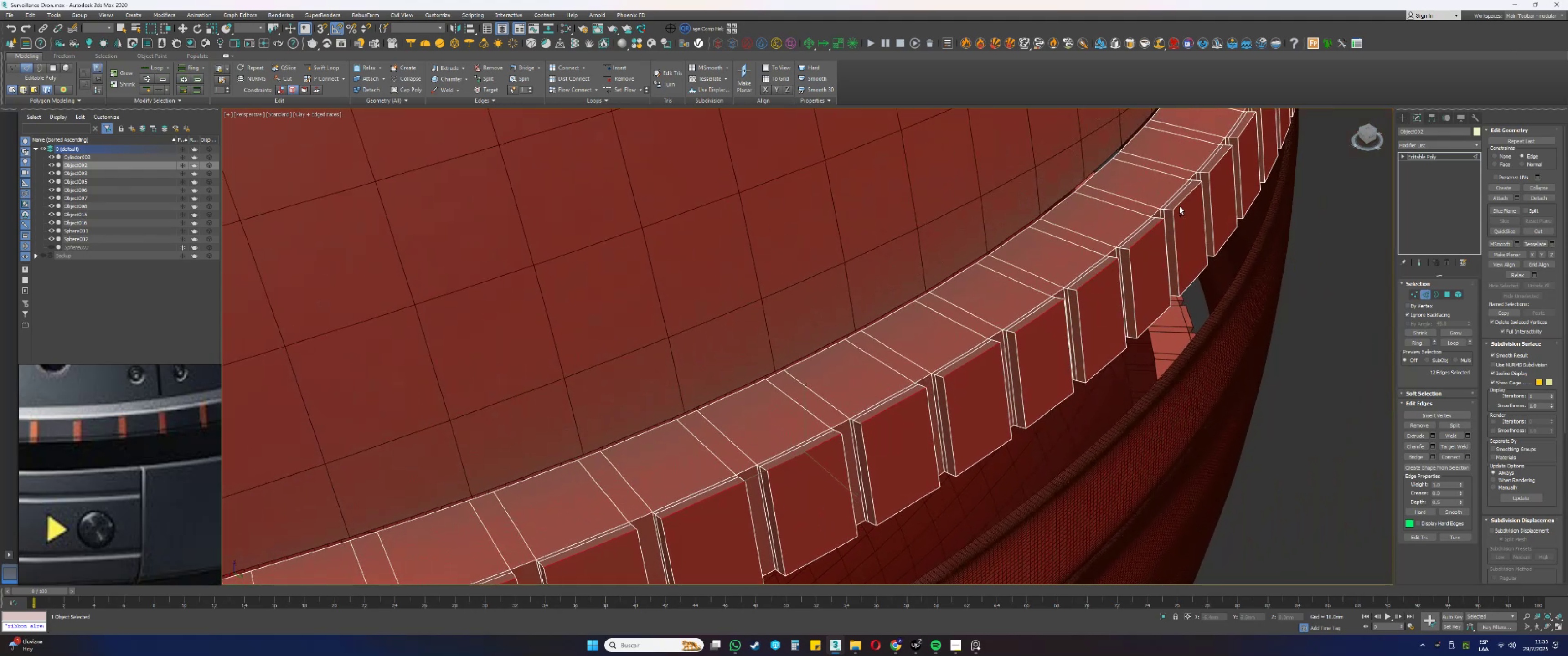 
hold_key(key=ControlLeft, duration=0.31)
left_click([1183, 199])
 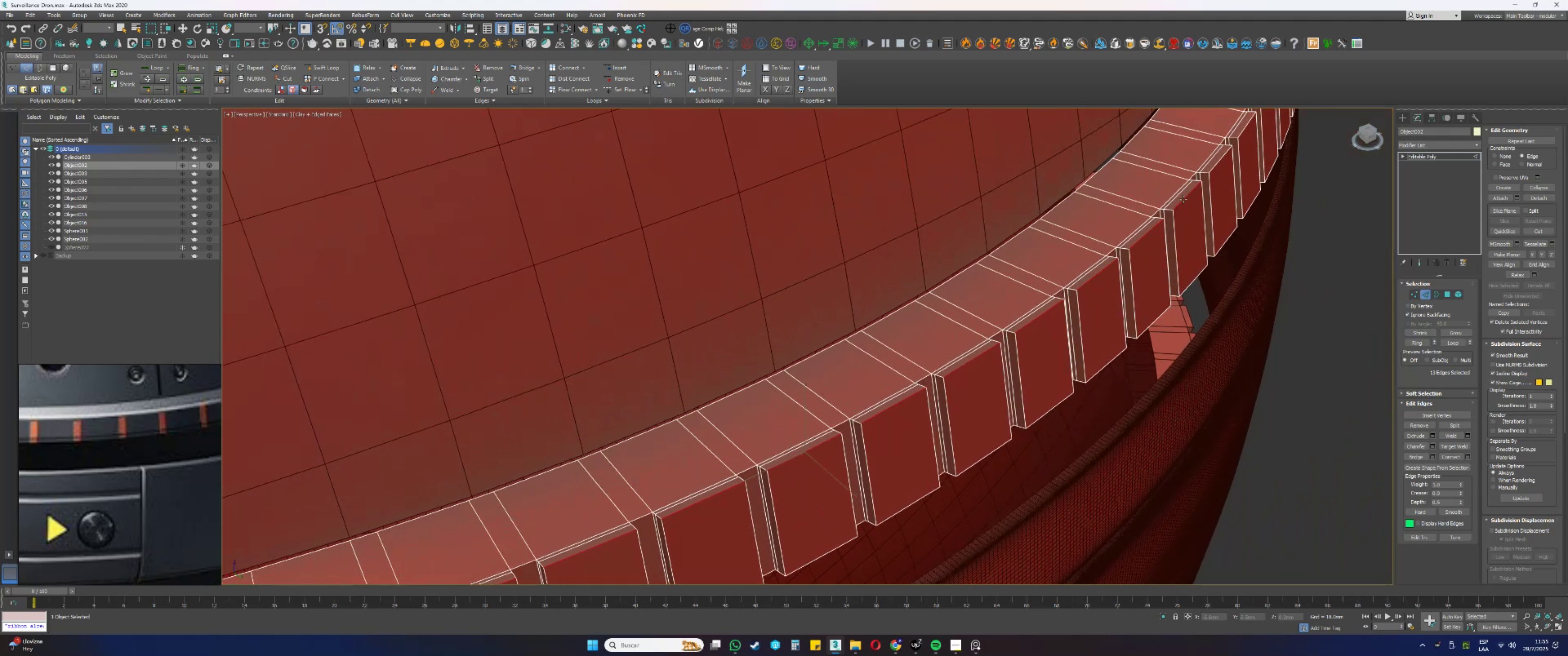 
key(Alt+AltLeft)
 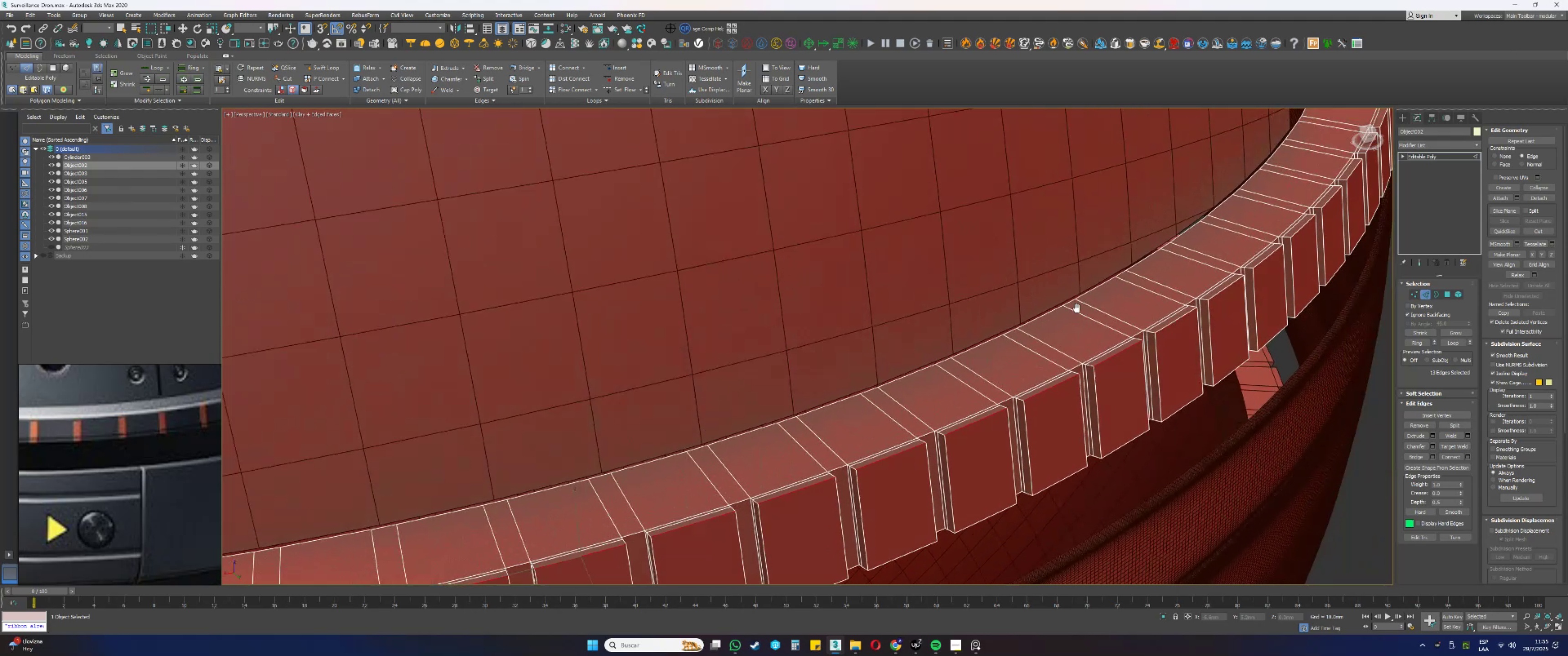 
hold_key(key=ControlLeft, duration=1.54)
left_click([1163, 327])
 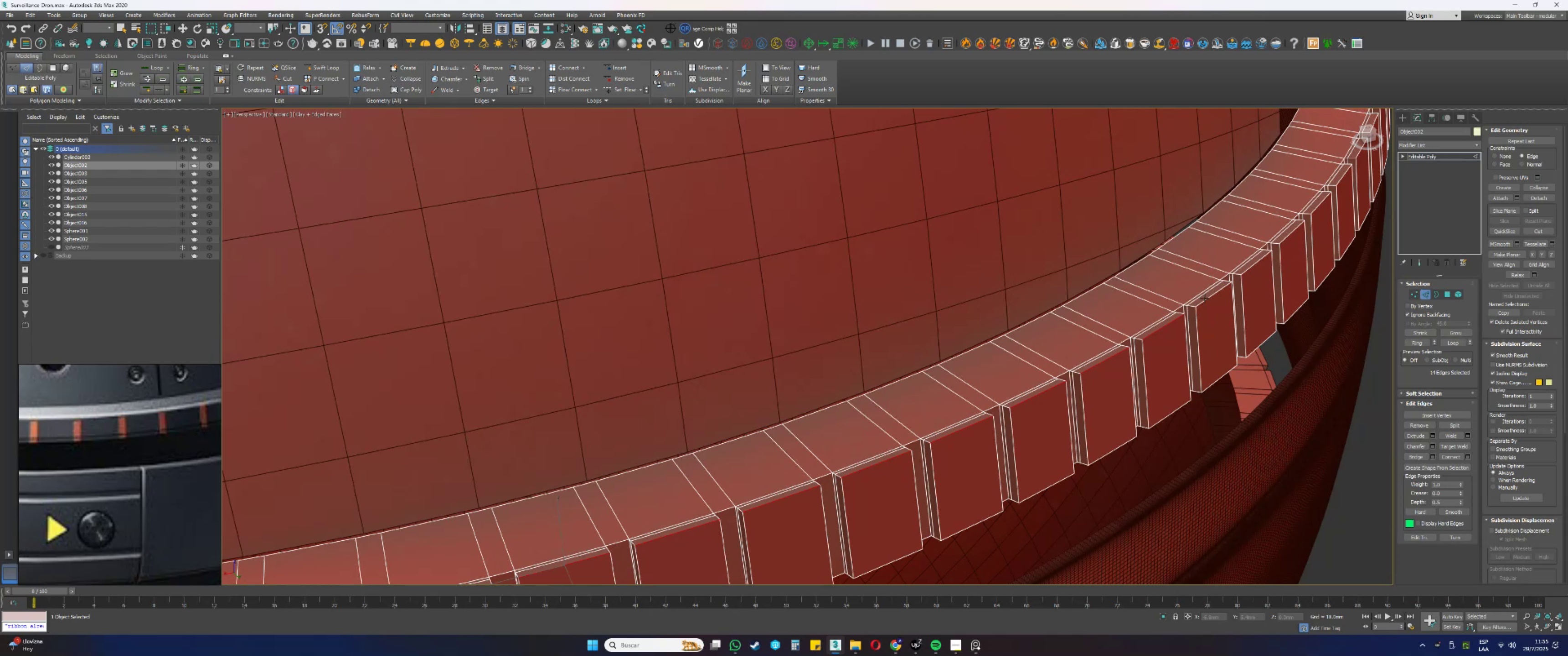 
left_click([1209, 299])
 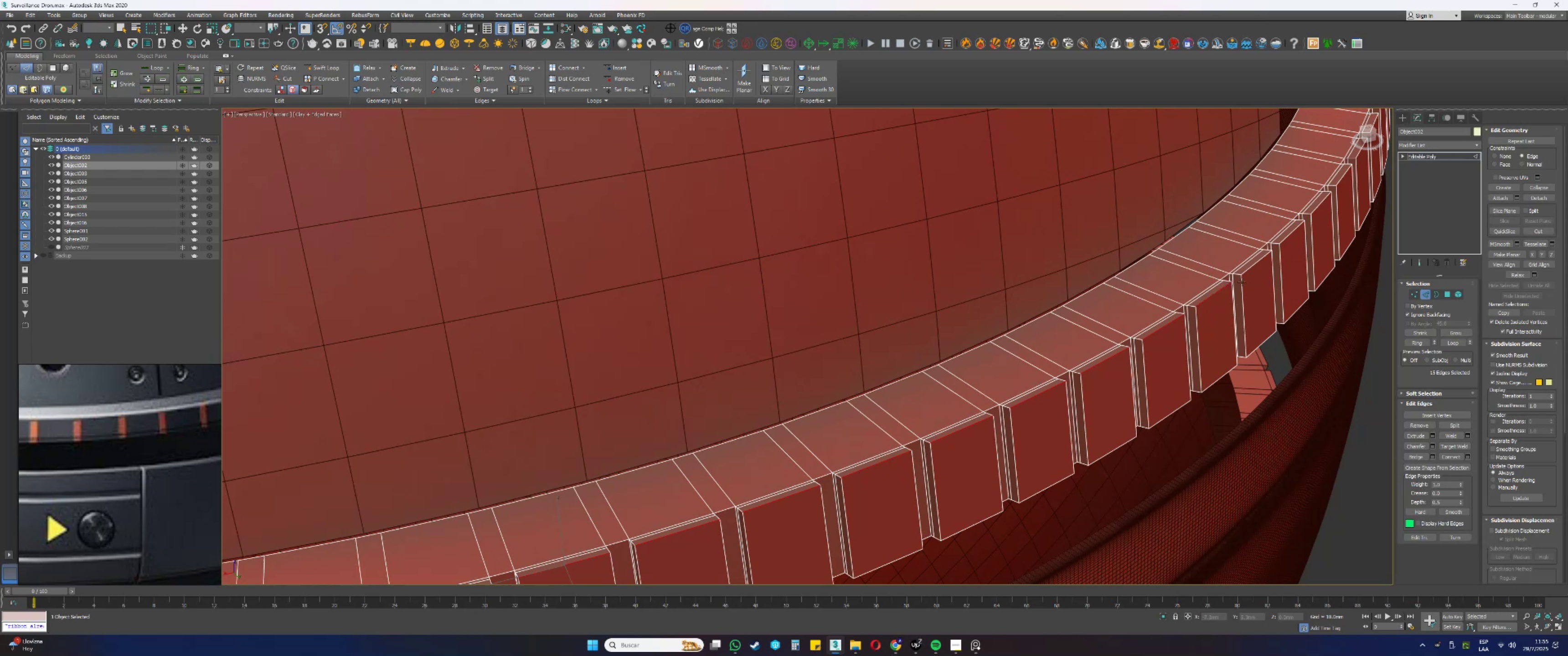 
hold_key(key=ControlLeft, duration=1.52)
left_click([1253, 267])
 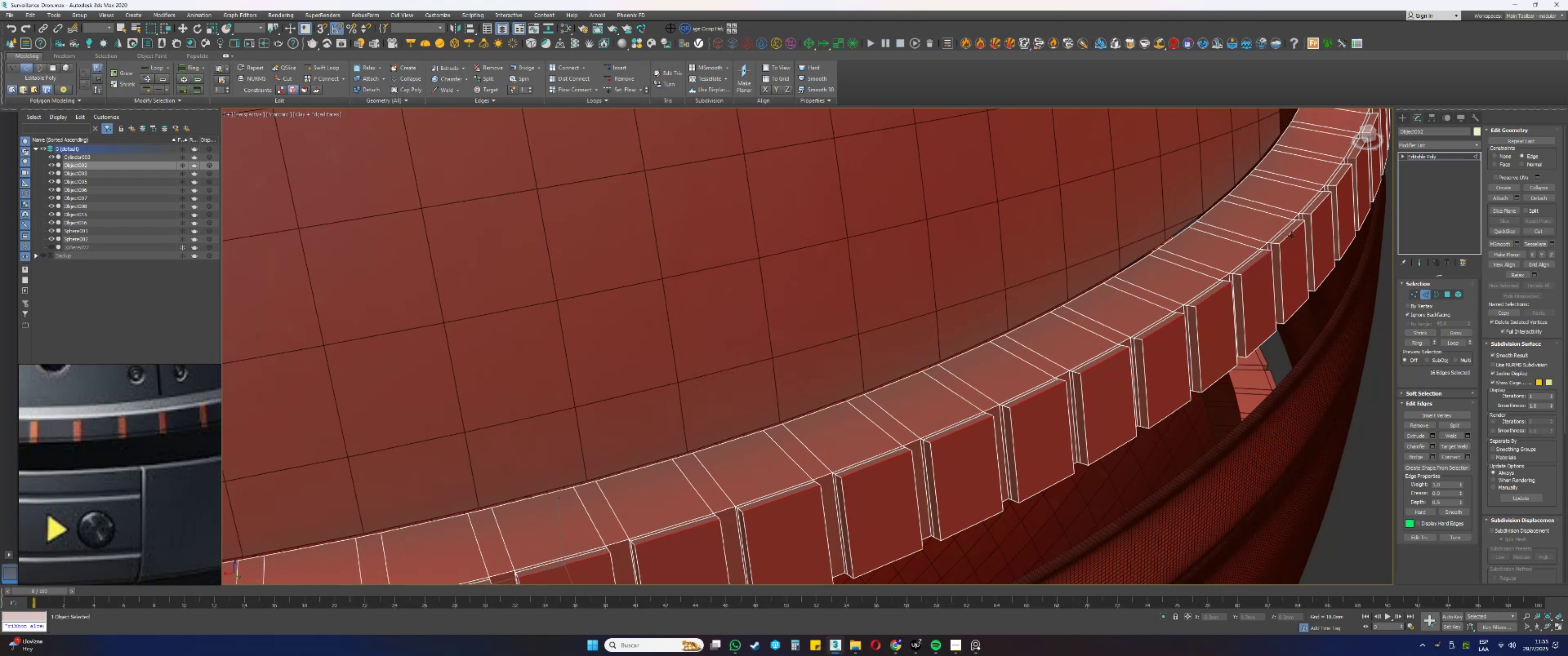 
left_click([1292, 235])
 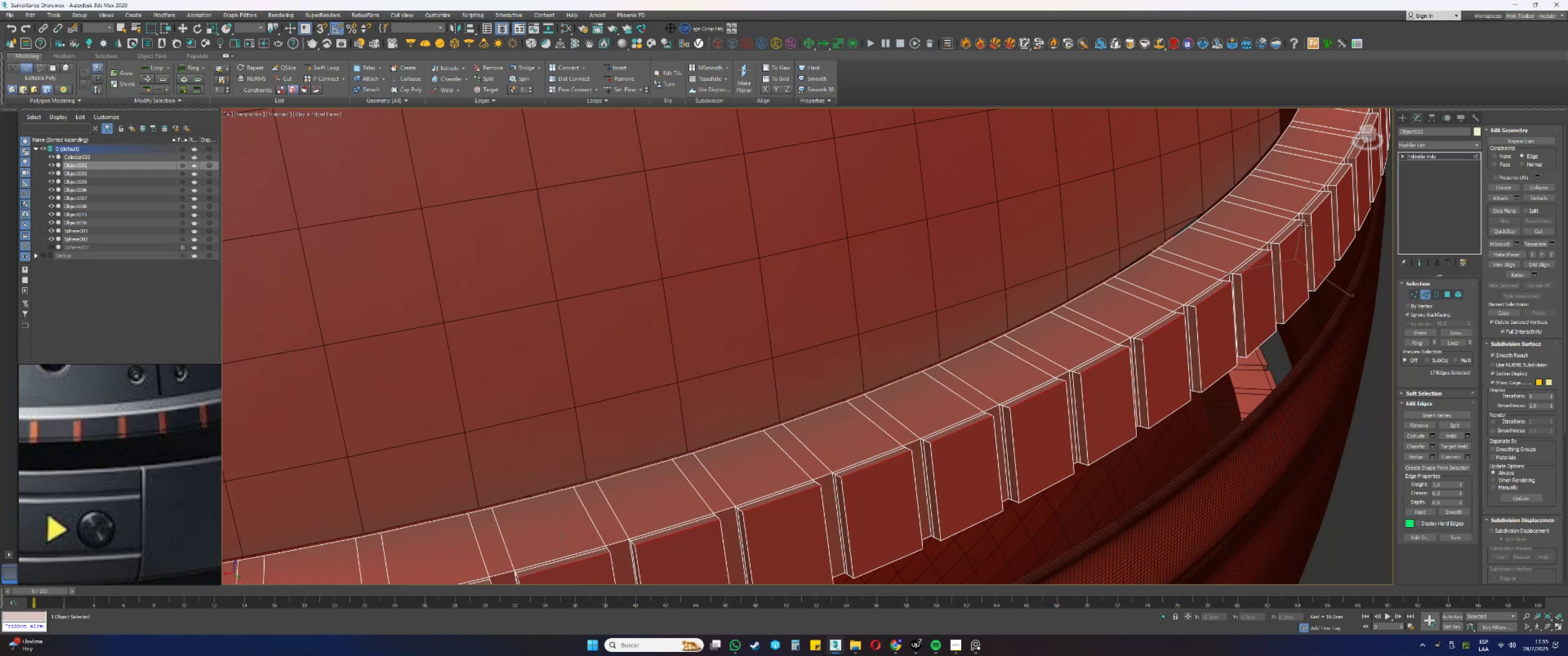 
key(Control+Z)
 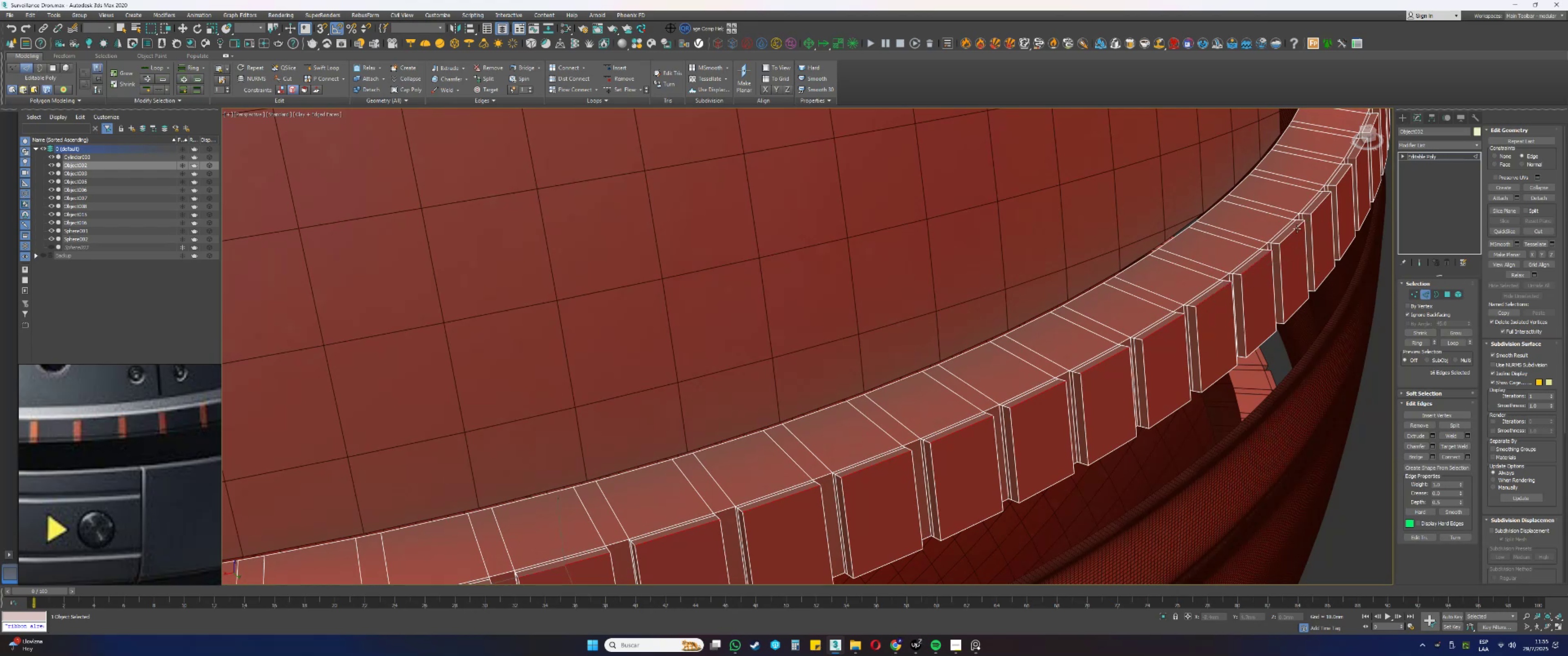 
left_click([1297, 228])
 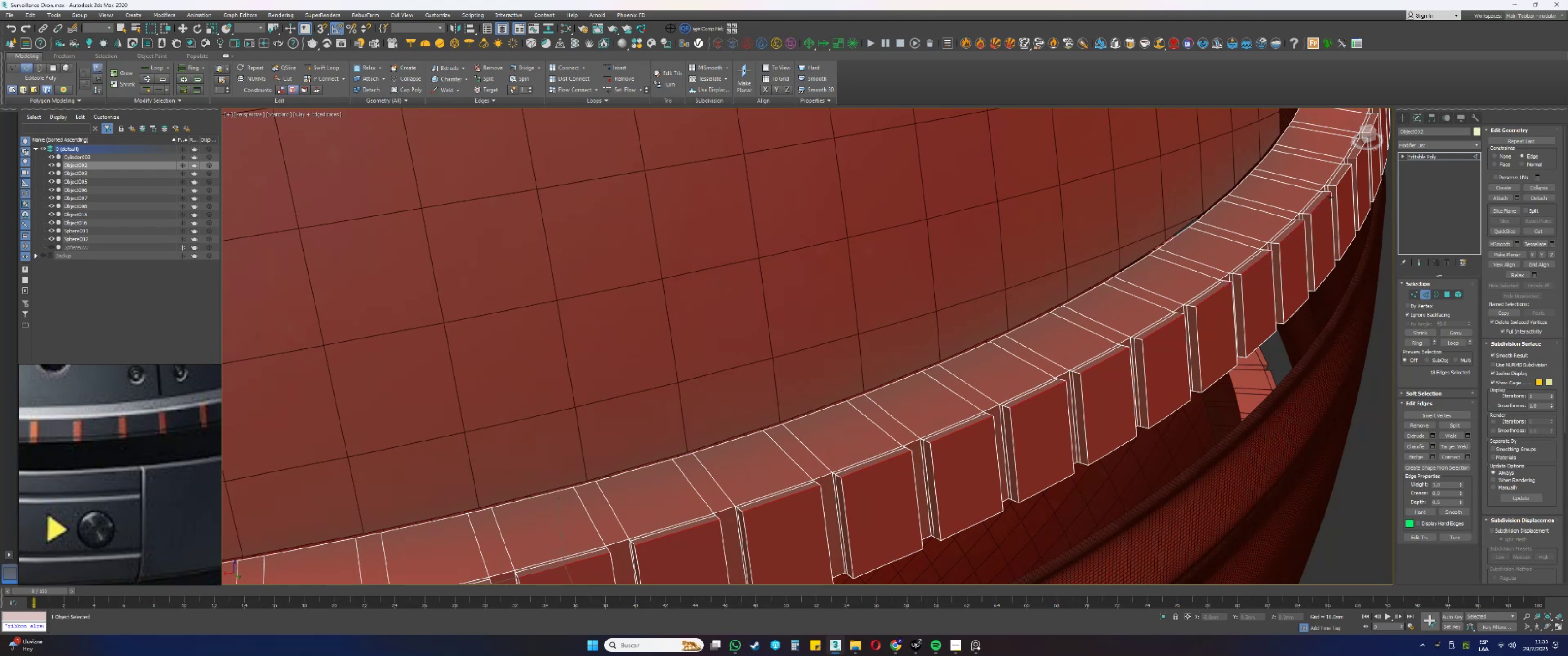 
left_click([1341, 178])
 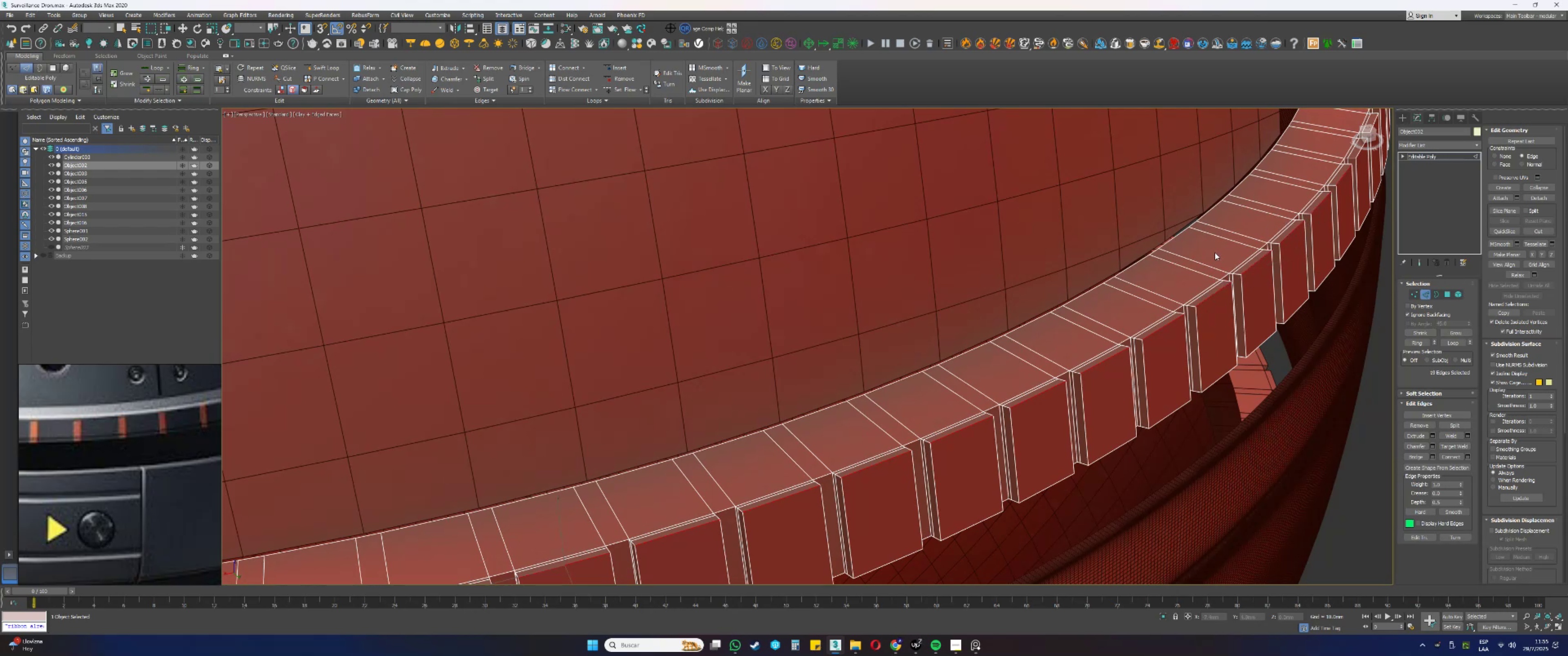 
scroll: coordinate [1109, 263], scroll_direction: down, amount: 1.0
 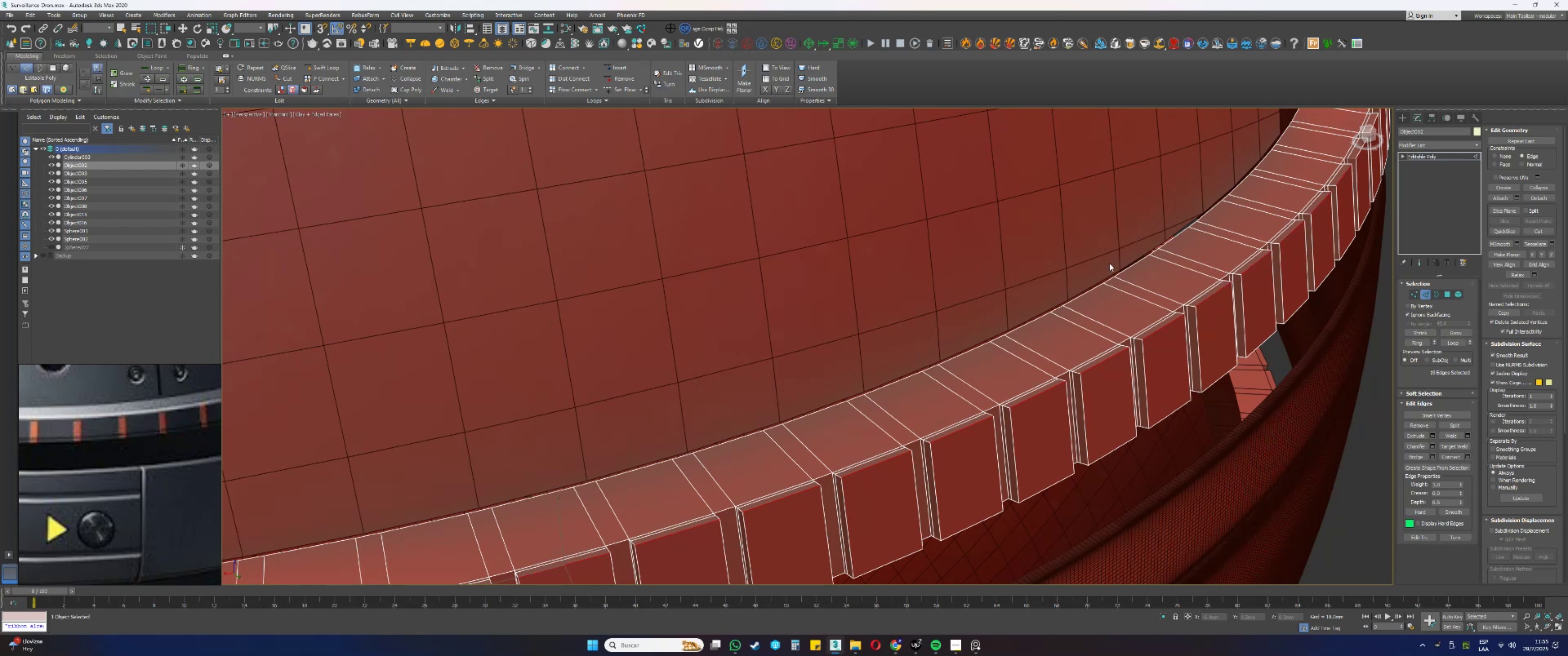 
hold_key(key=AltLeft, duration=0.43)
 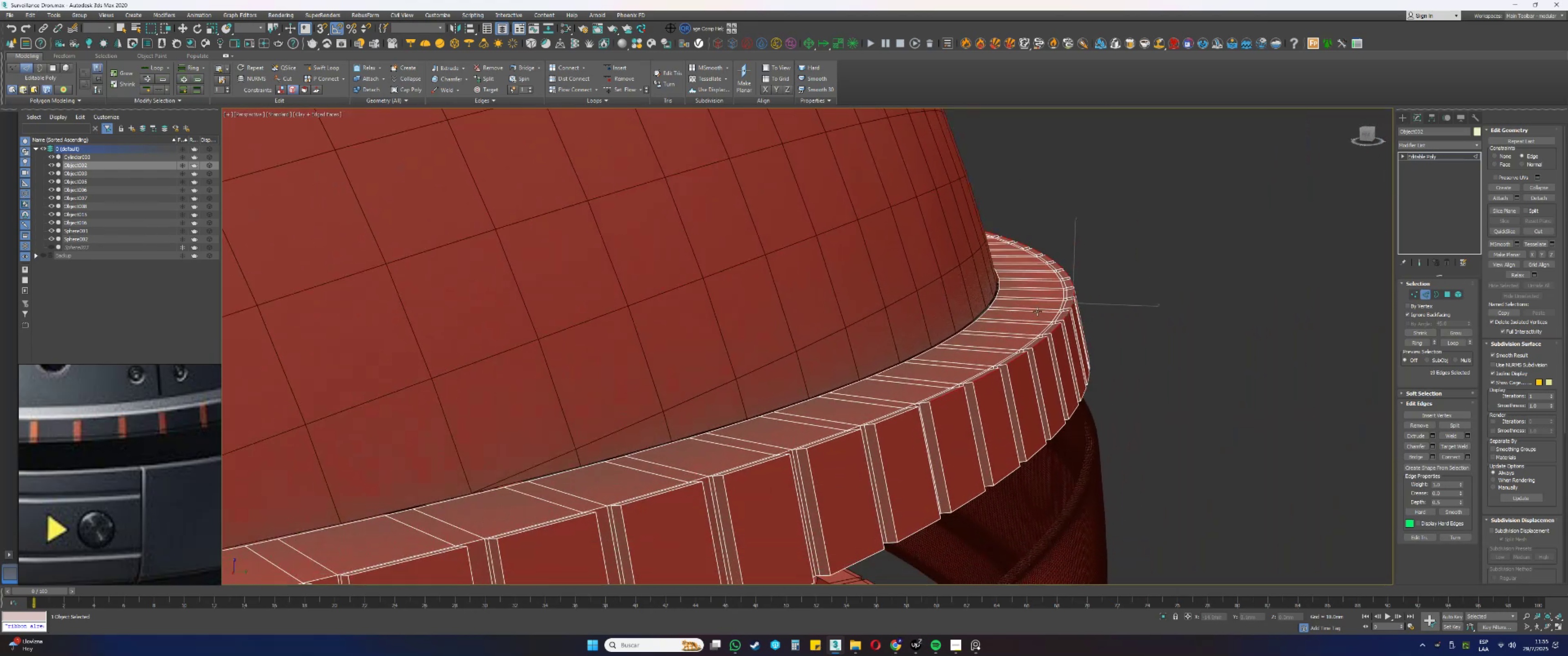 
key(Alt+AltLeft)
 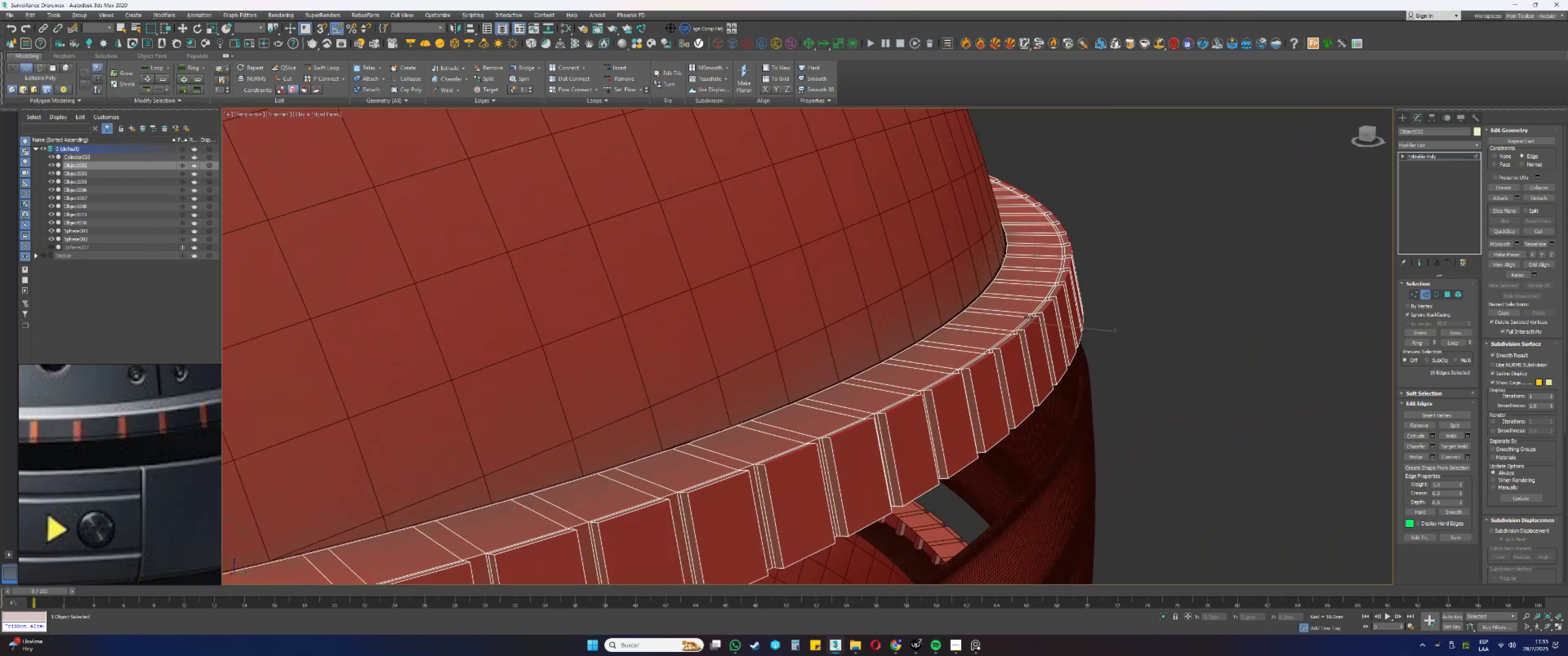 
key(F3)
 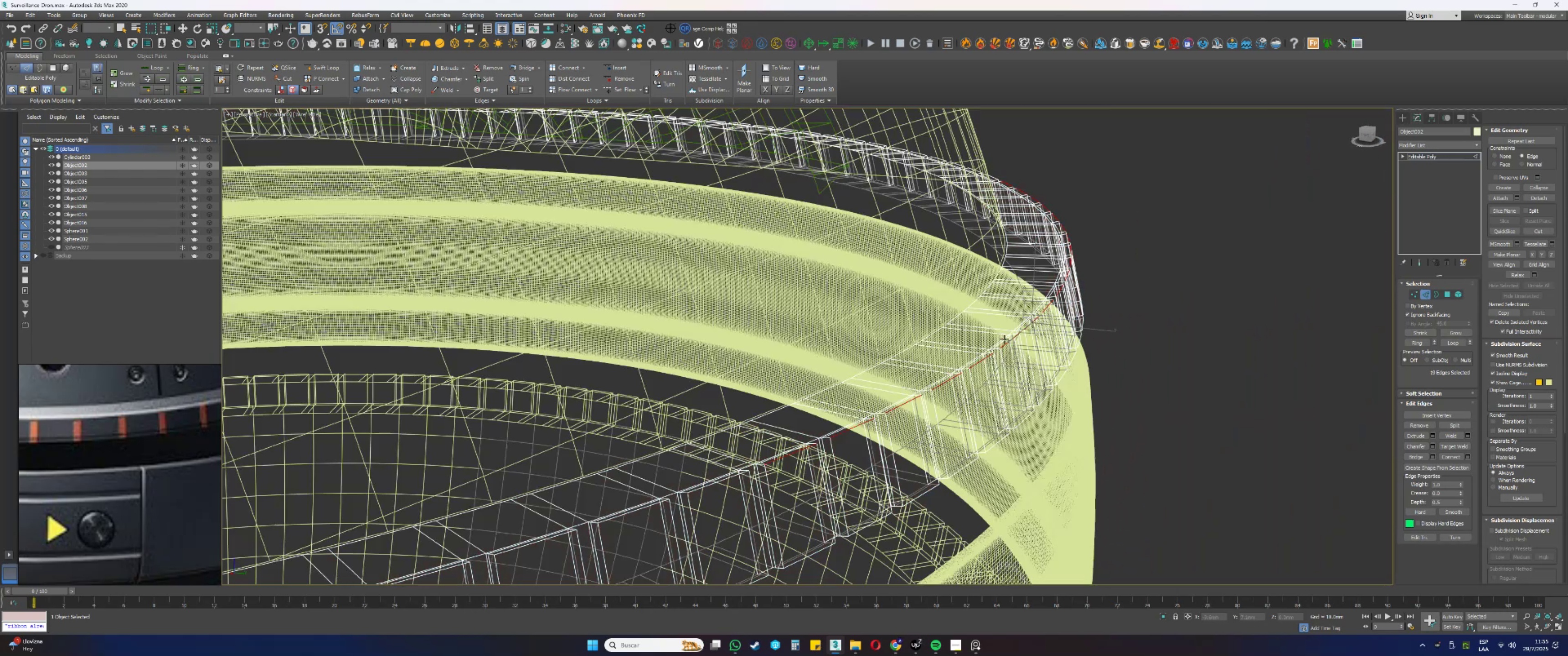 
hold_key(key=AltLeft, duration=0.63)
 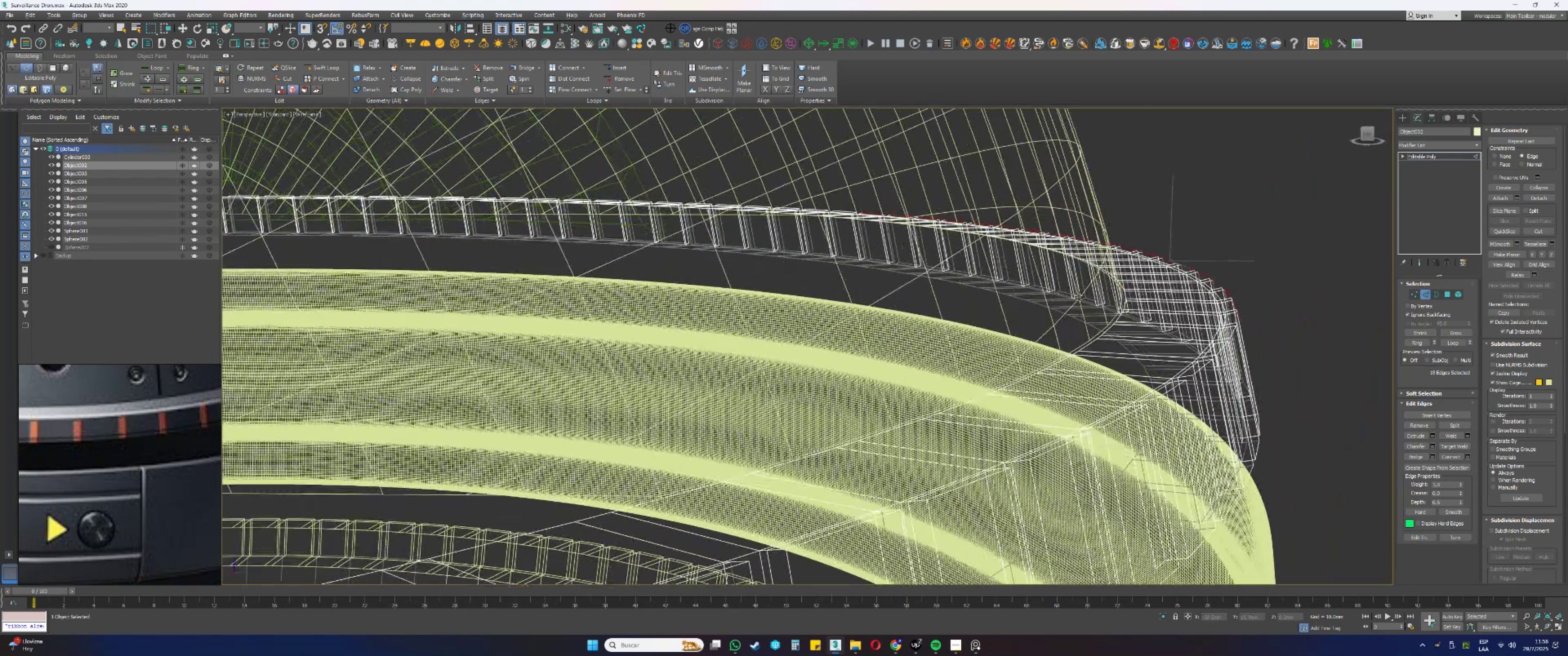 
key(F3)
 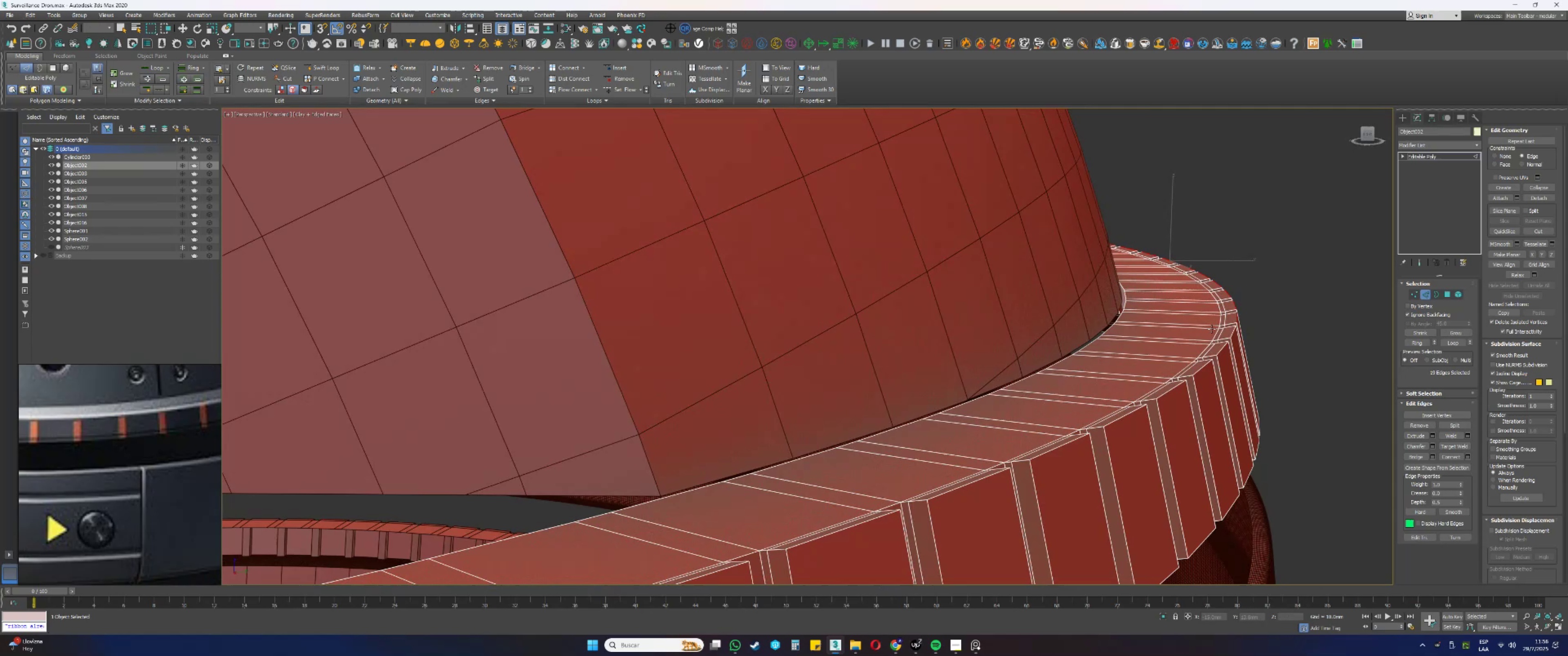 
key(Alt+AltLeft)
 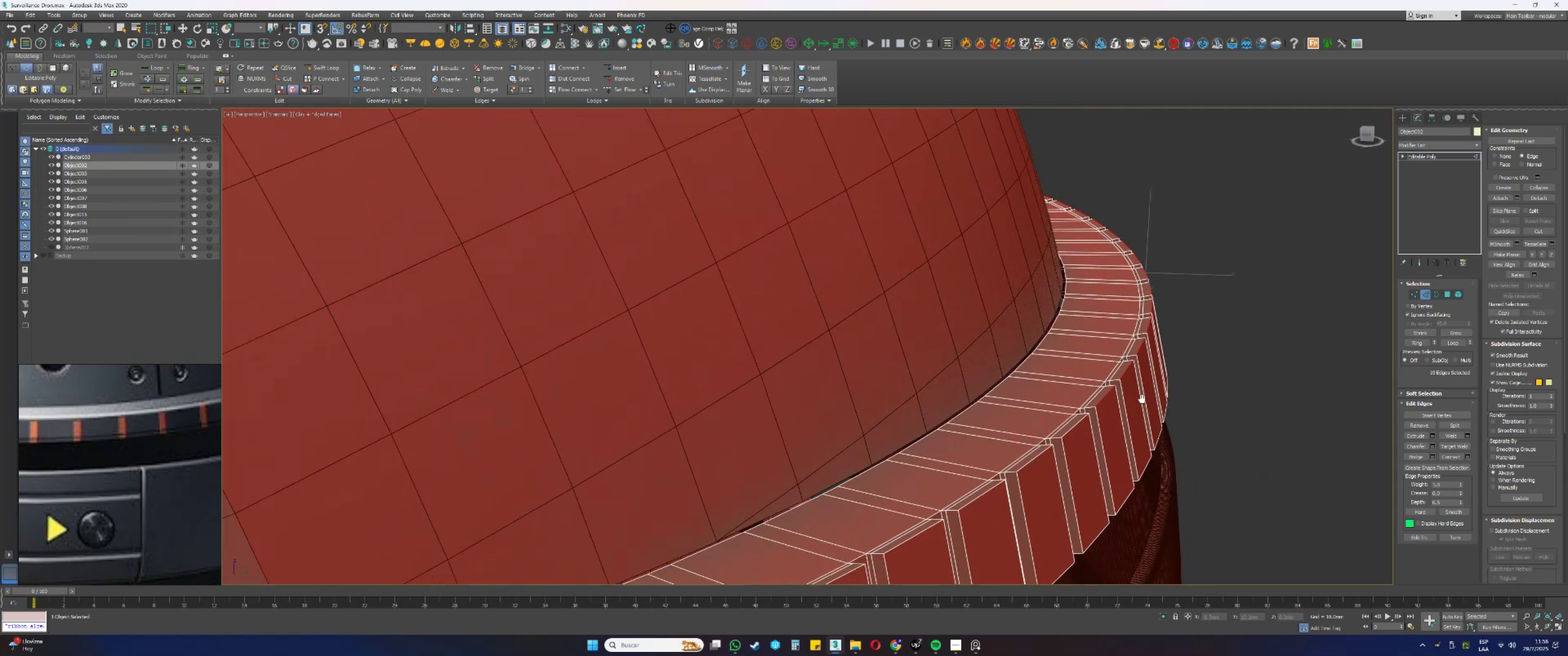 
hold_key(key=ControlLeft, duration=1.5)
left_click([1109, 375])
 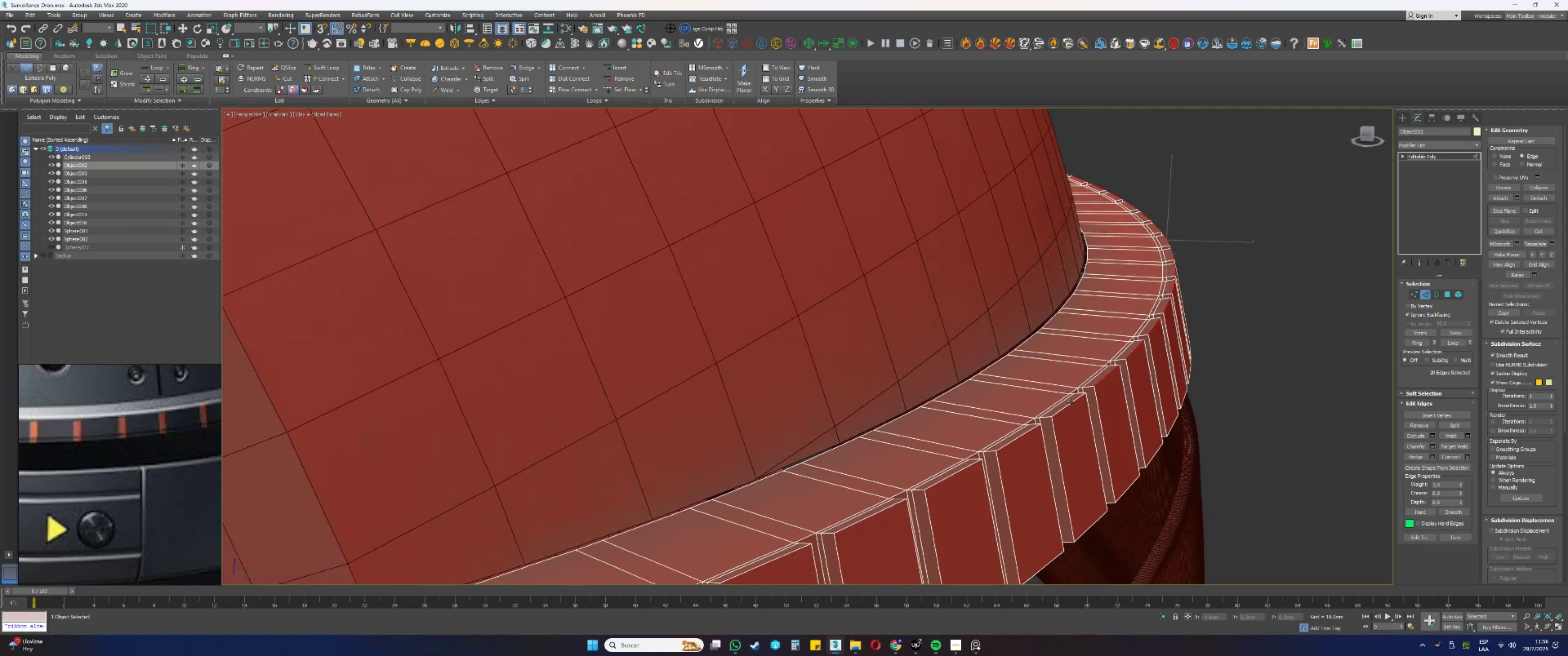 
left_click([1068, 404])
 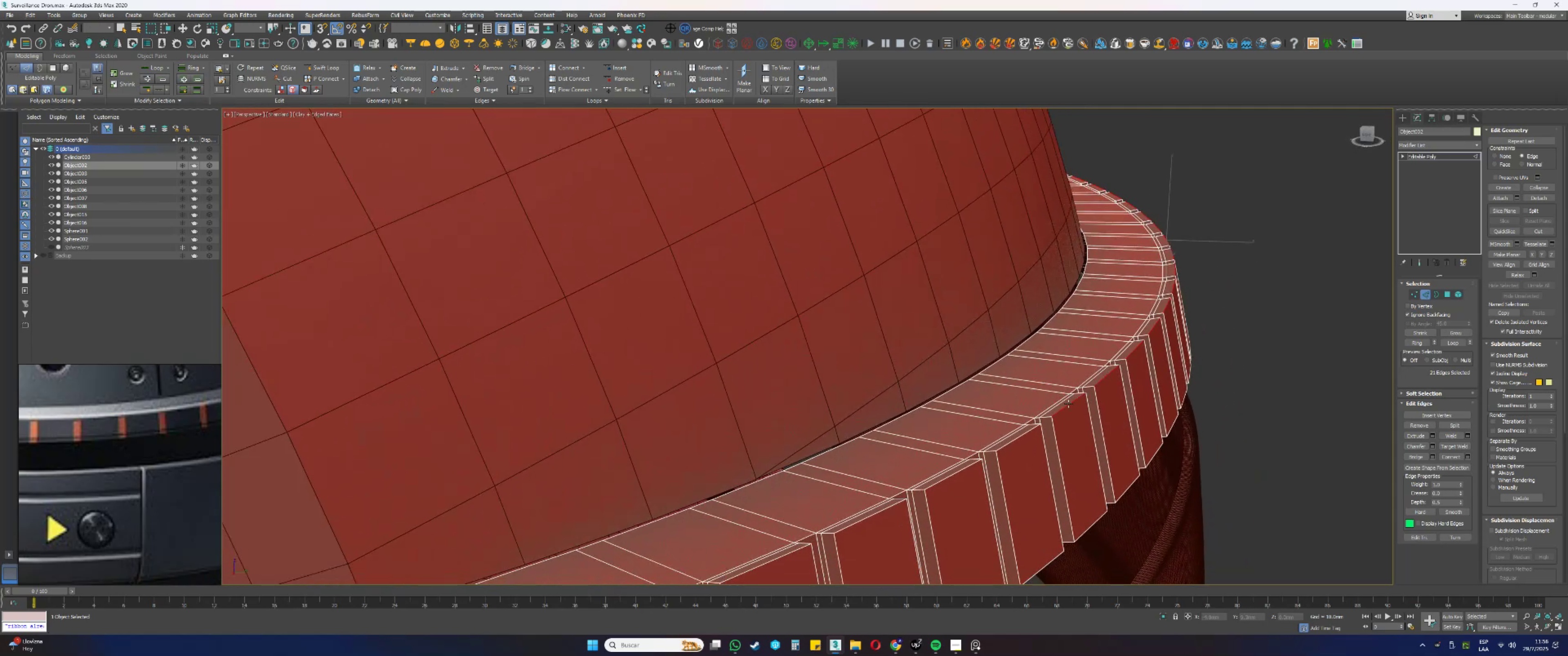 
hold_key(key=ControlLeft, duration=1.44)
left_click([1021, 435])
 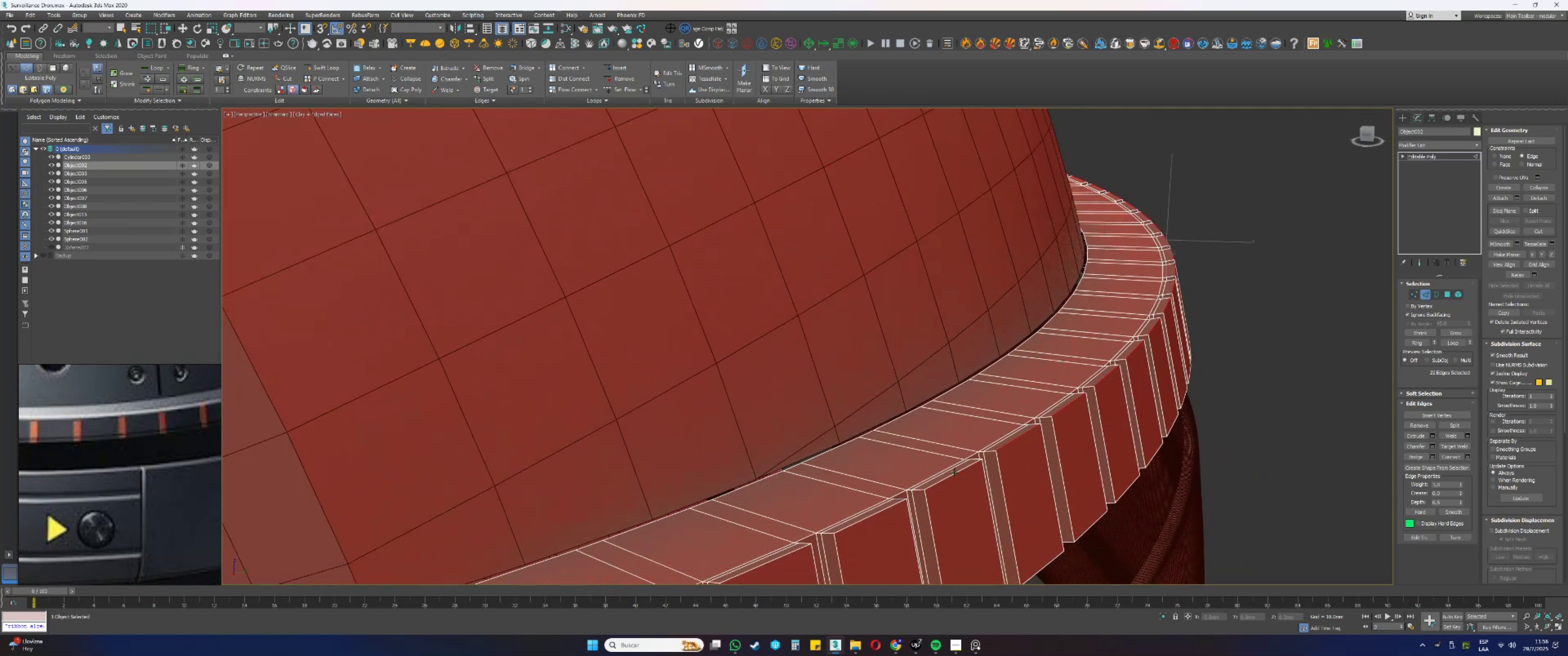 
left_click([951, 475])
 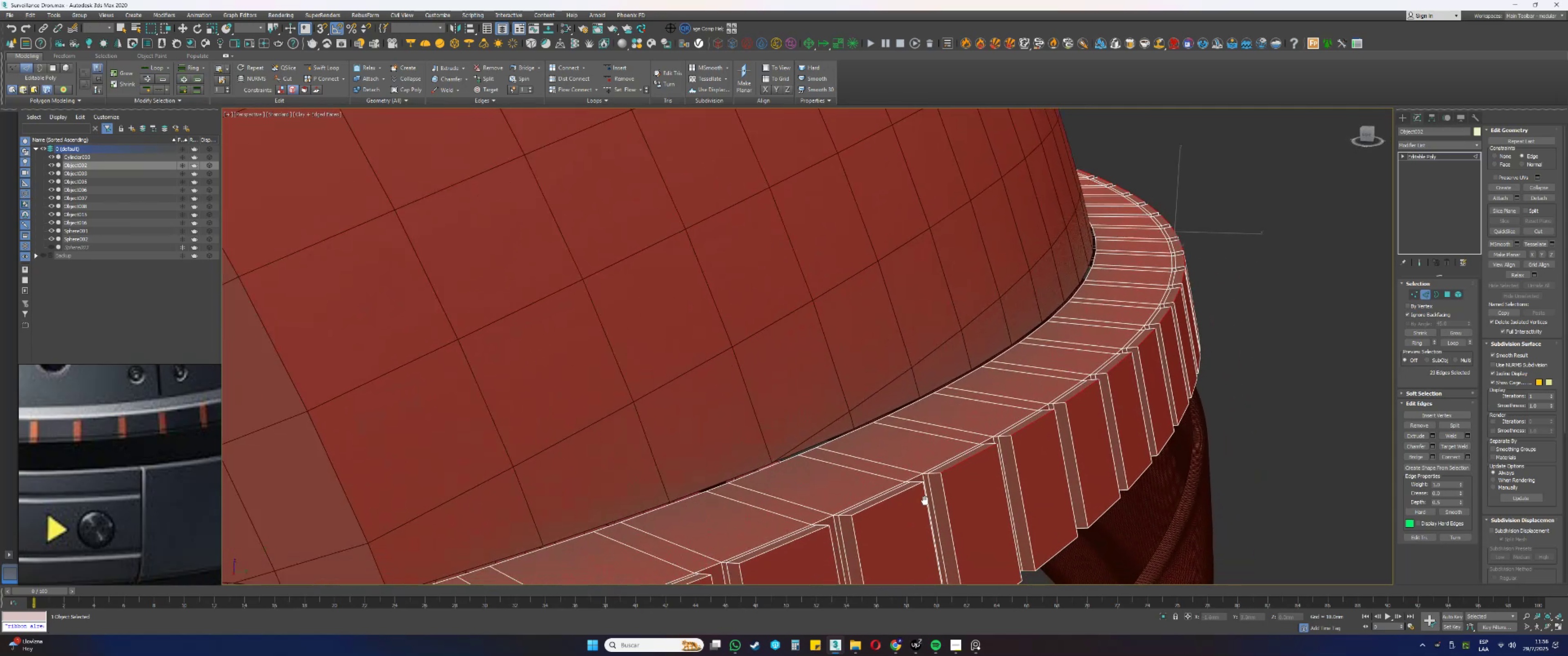 
hold_key(key=ControlLeft, duration=0.68)
left_click([1024, 384])
 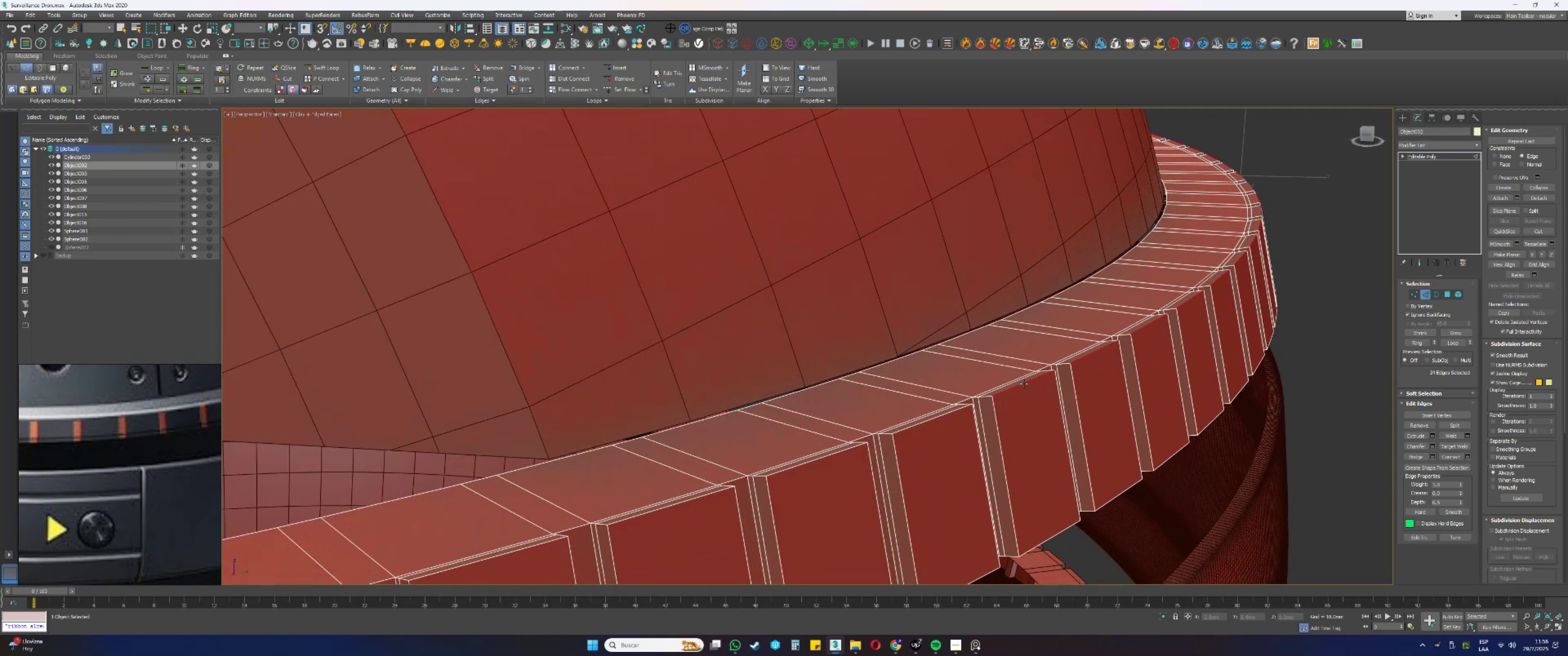 
scroll: coordinate [1024, 383], scroll_direction: down, amount: 2.0
 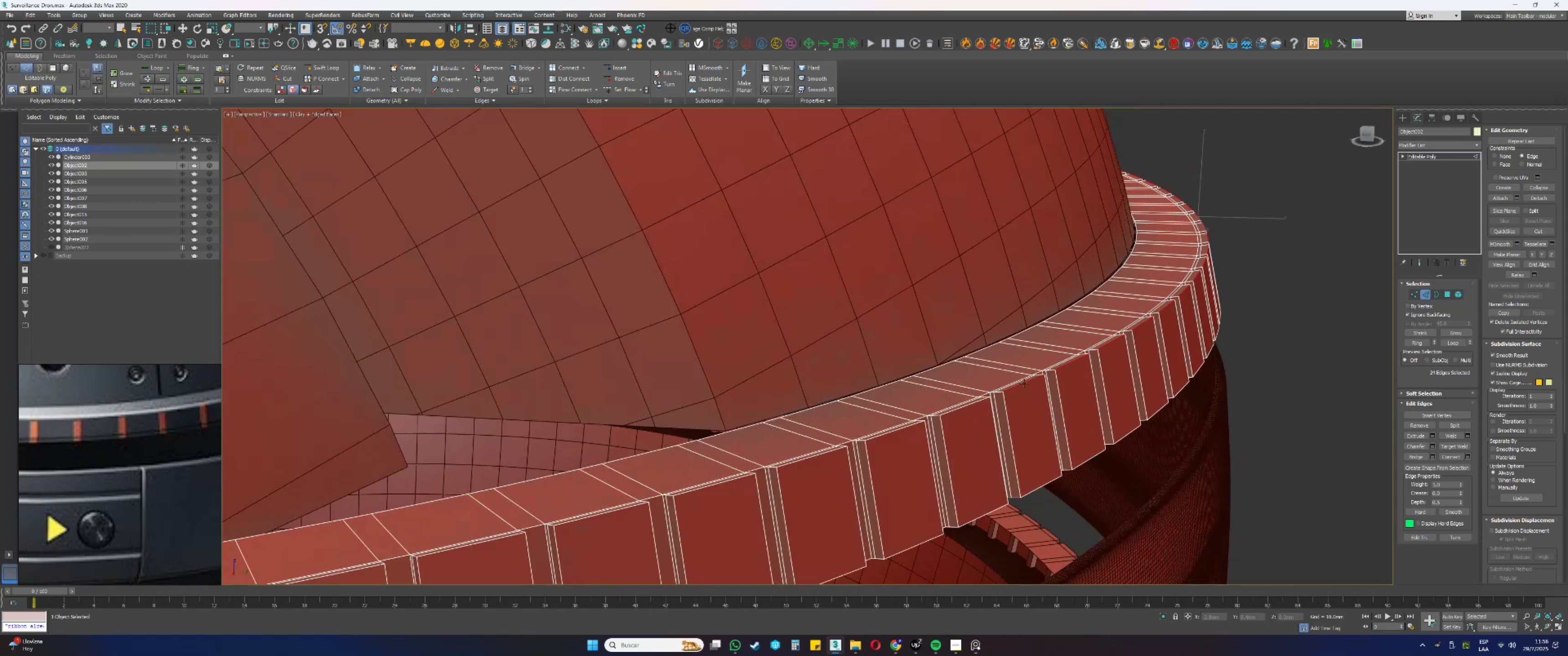 
hold_key(key=AltLeft, duration=0.52)
 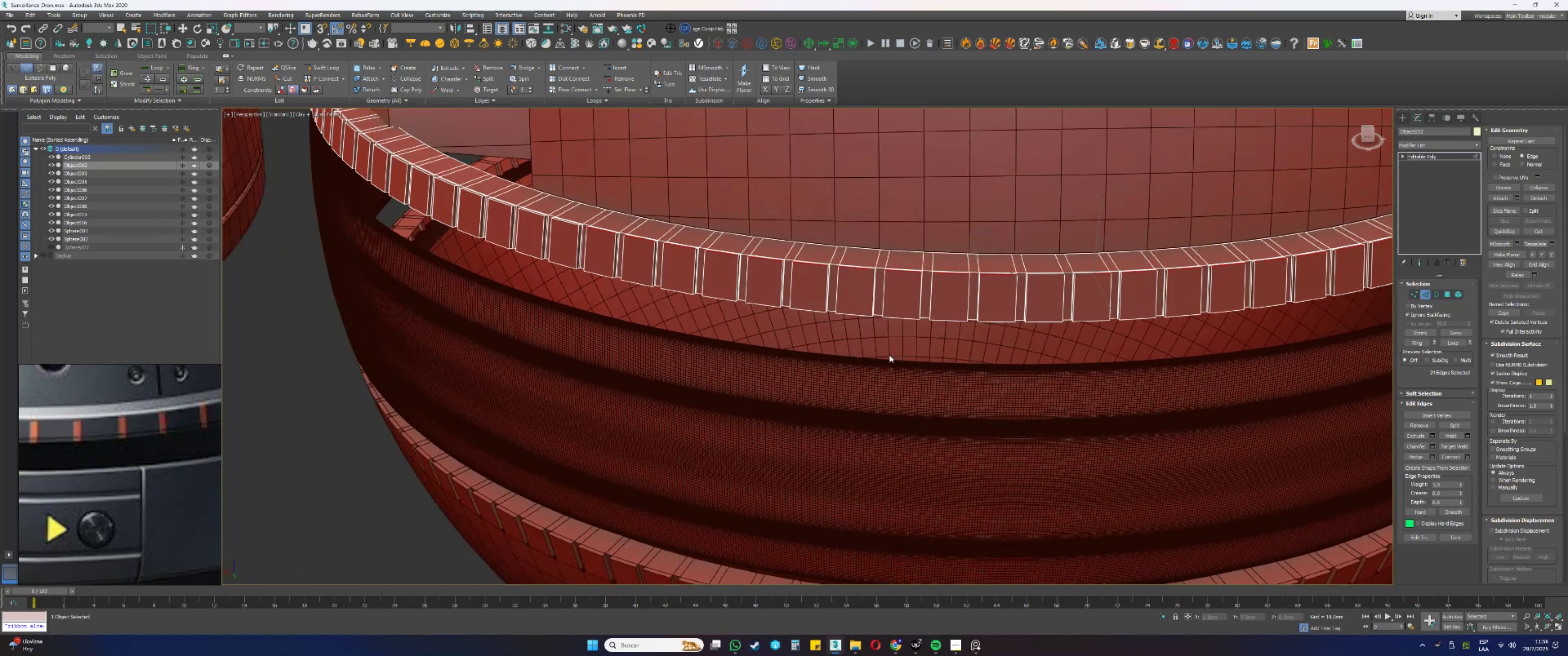 
key(Alt+AltLeft)
 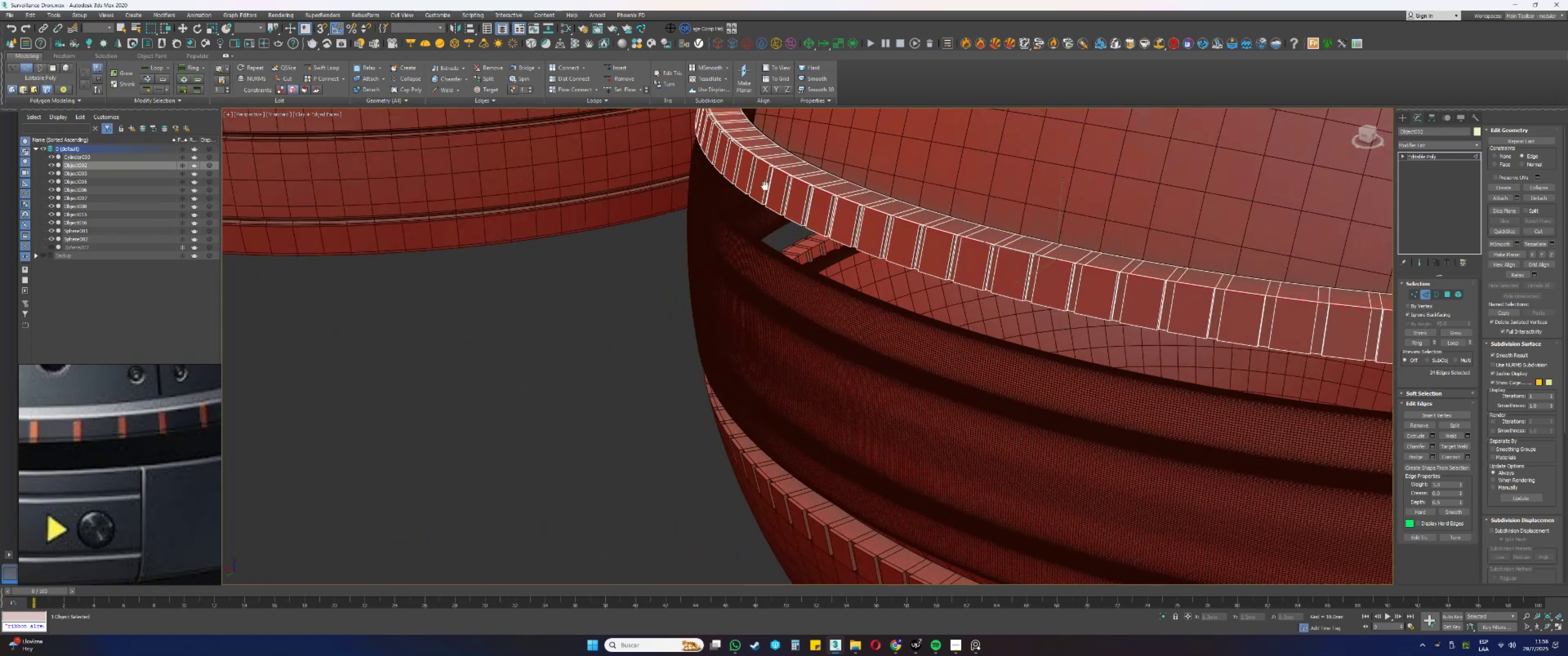 
key(Alt+AltLeft)
 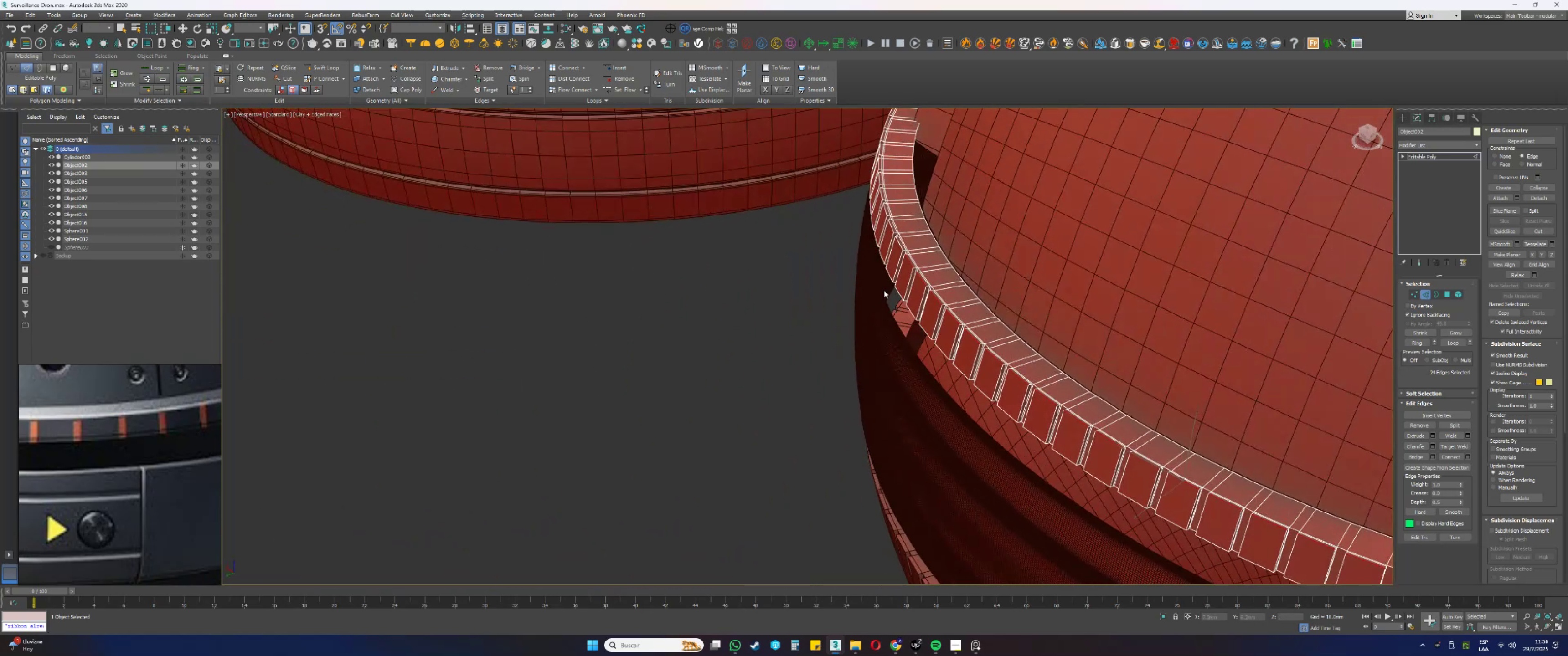 
scroll: coordinate [910, 258], scroll_direction: up, amount: 3.0
 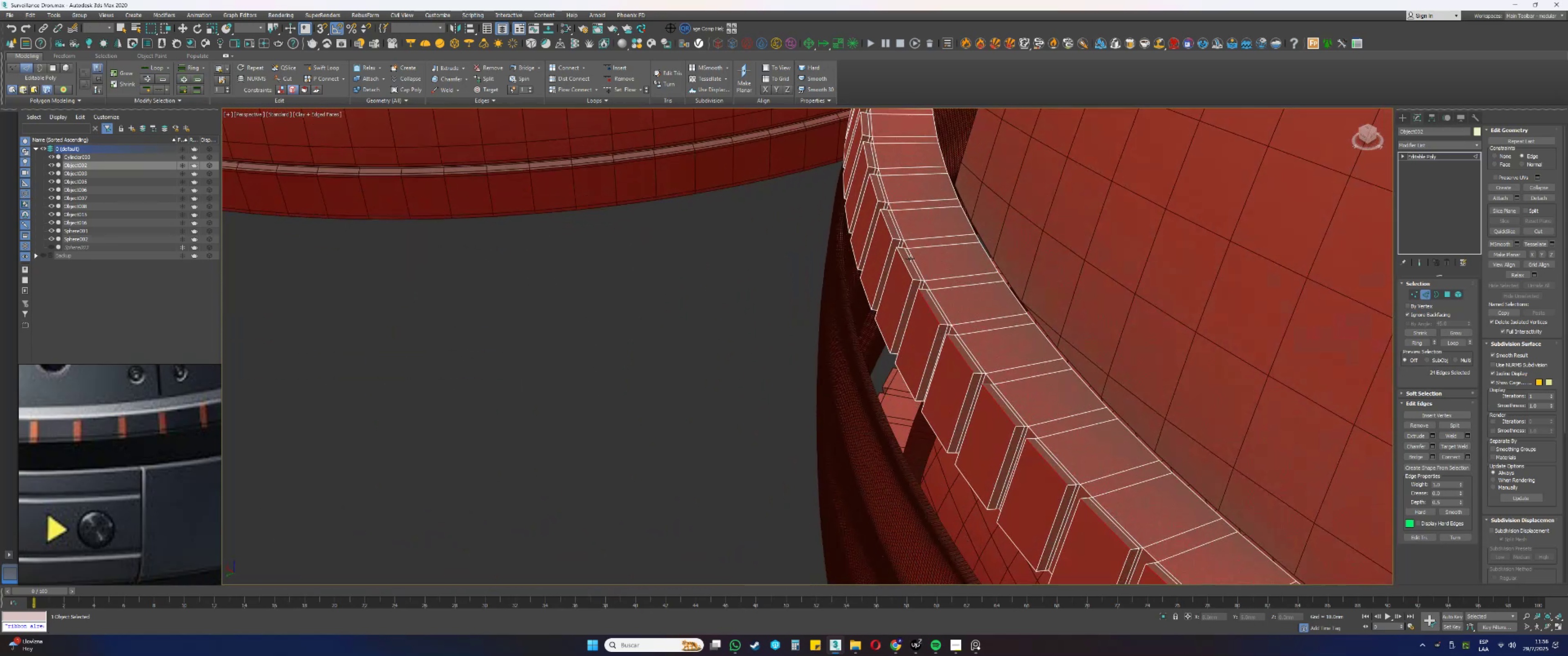 
hold_key(key=ControlLeft, duration=1.39)
left_click([903, 267])
 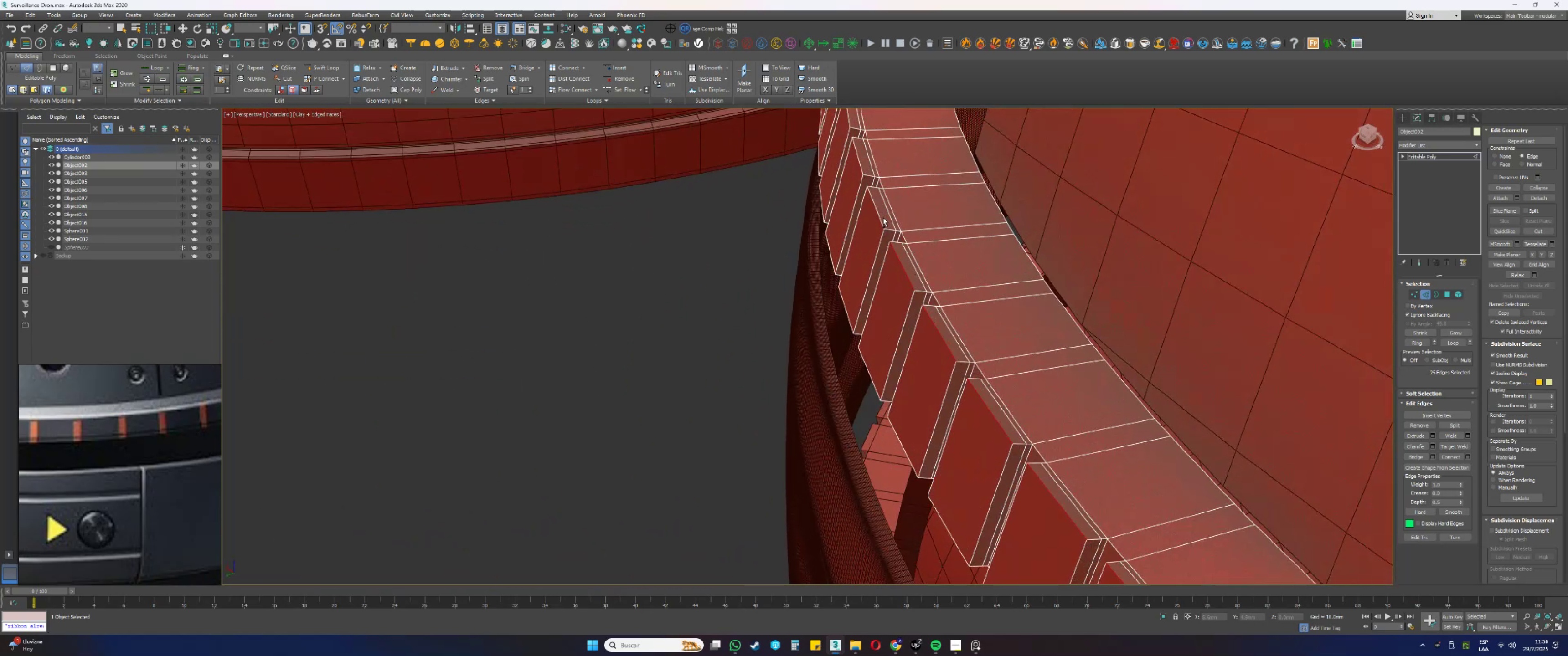 
left_click([880, 214])
 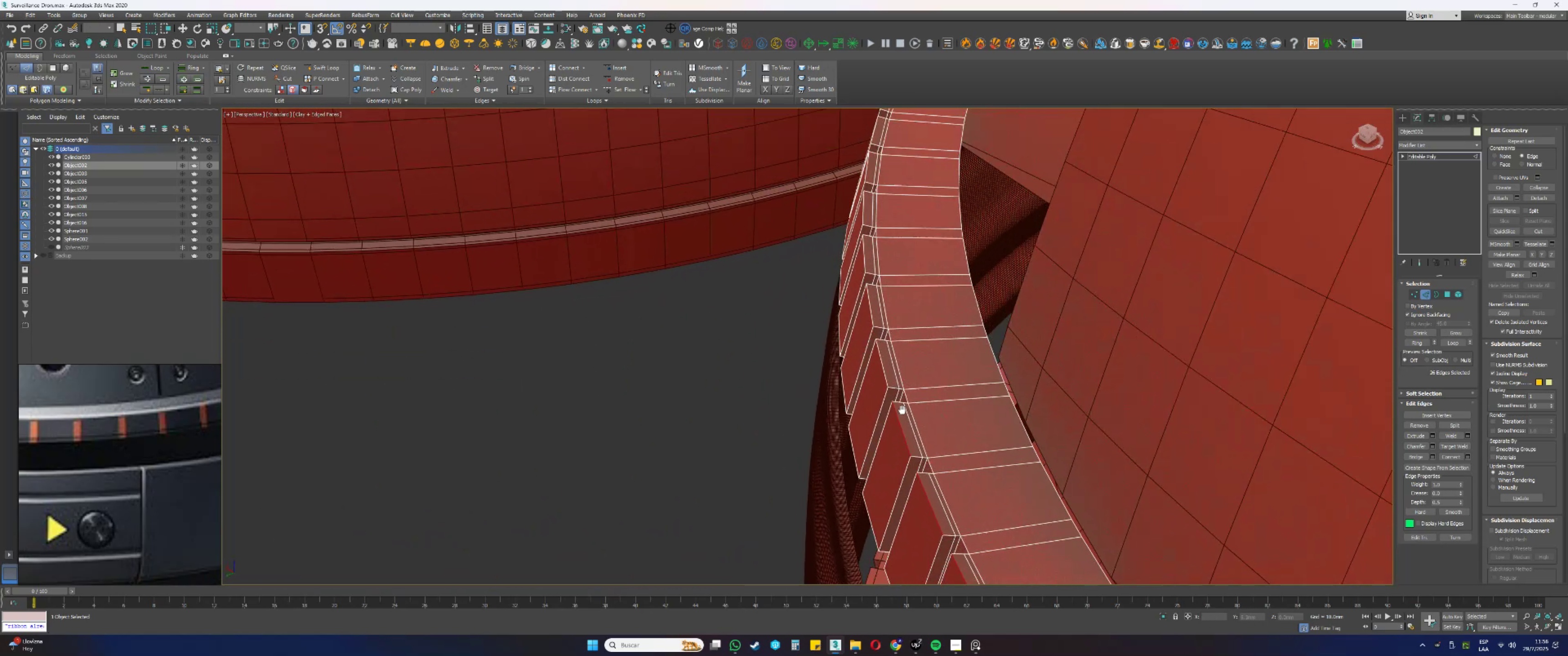 
hold_key(key=ControlLeft, duration=1.54)
left_click([882, 409])
 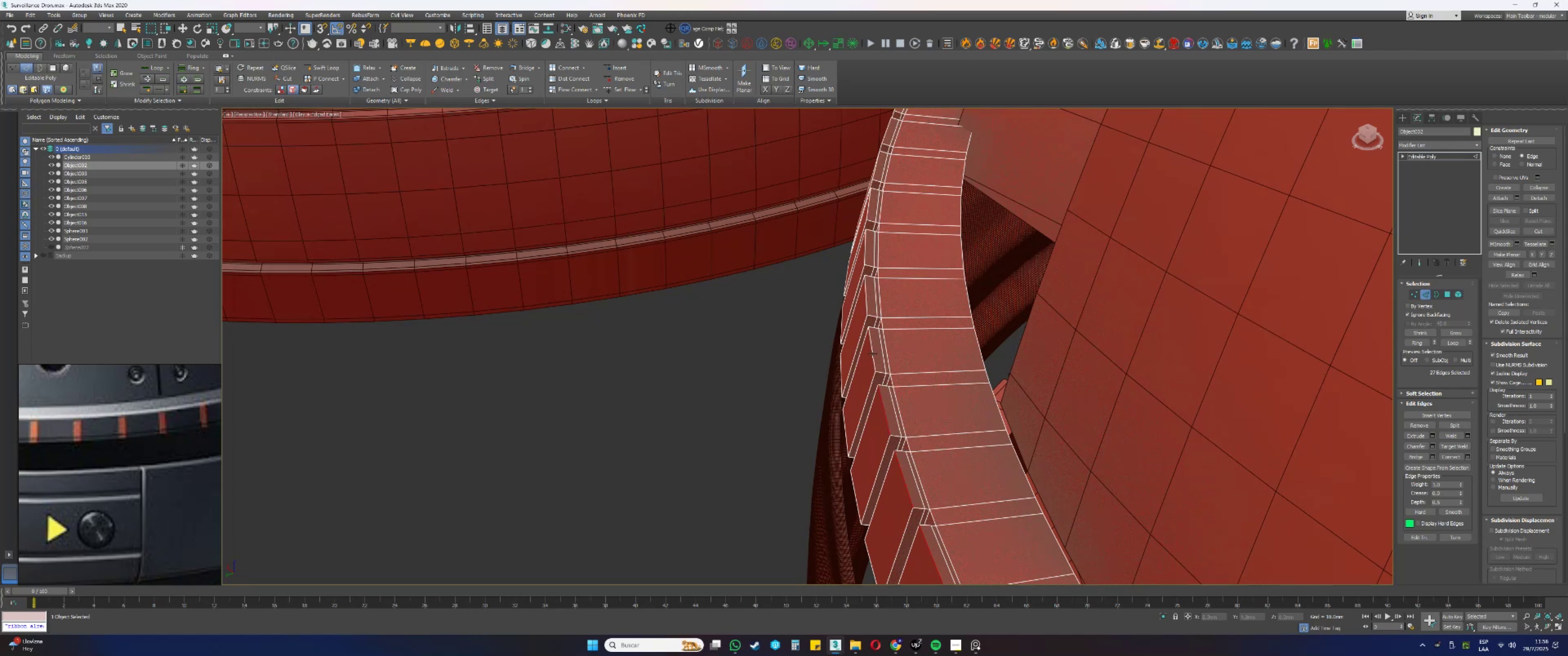 
left_click([872, 350])
 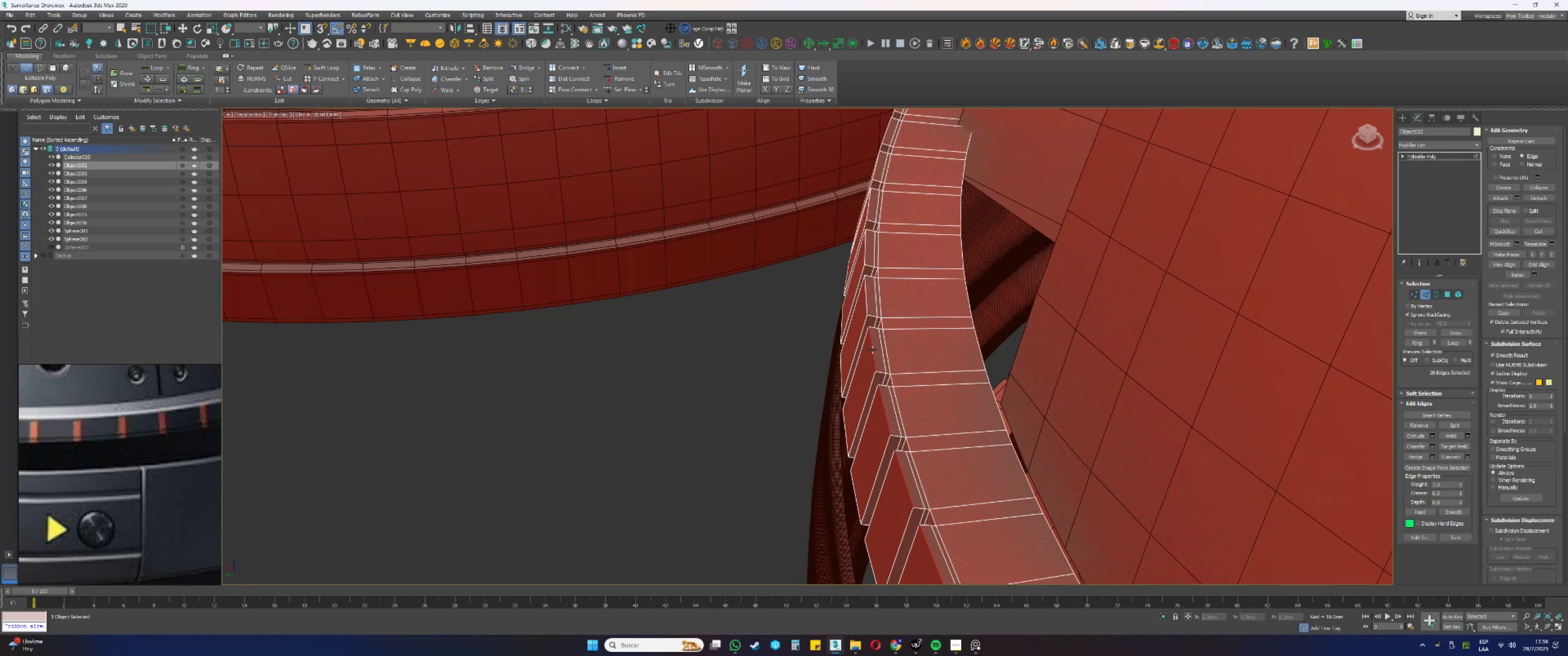 
hold_key(key=ControlLeft, duration=1.51)
left_click([864, 252])
 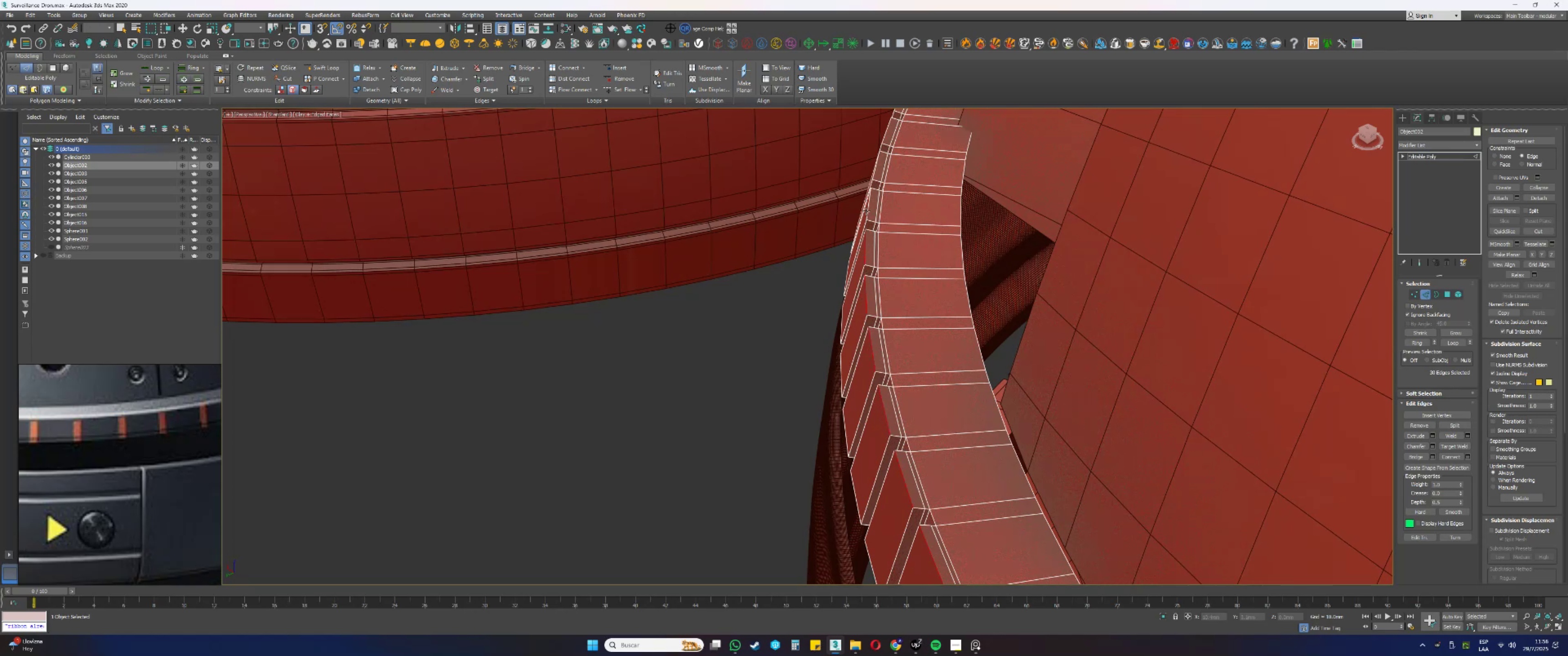 
hold_key(key=ControlLeft, duration=0.48)
left_click([868, 210])
 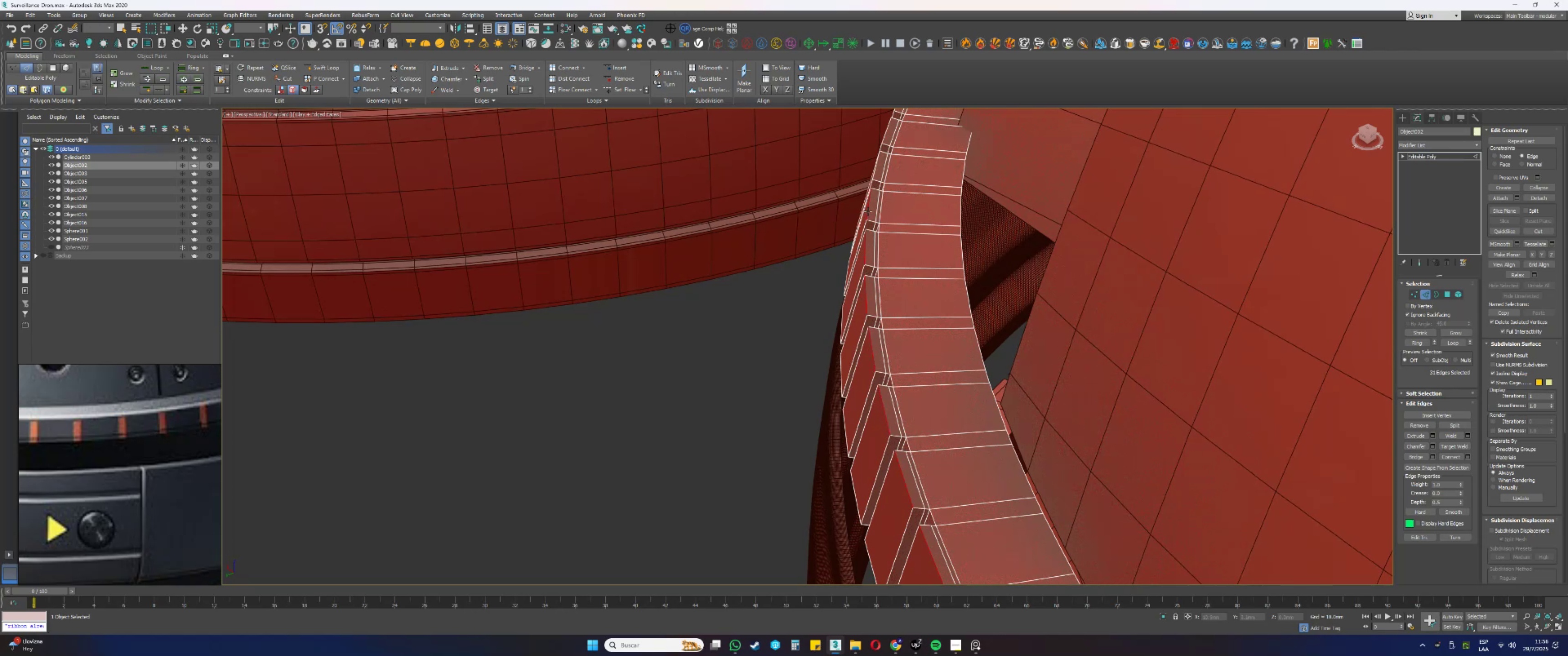 
scroll: coordinate [875, 254], scroll_direction: down, amount: 4.0
 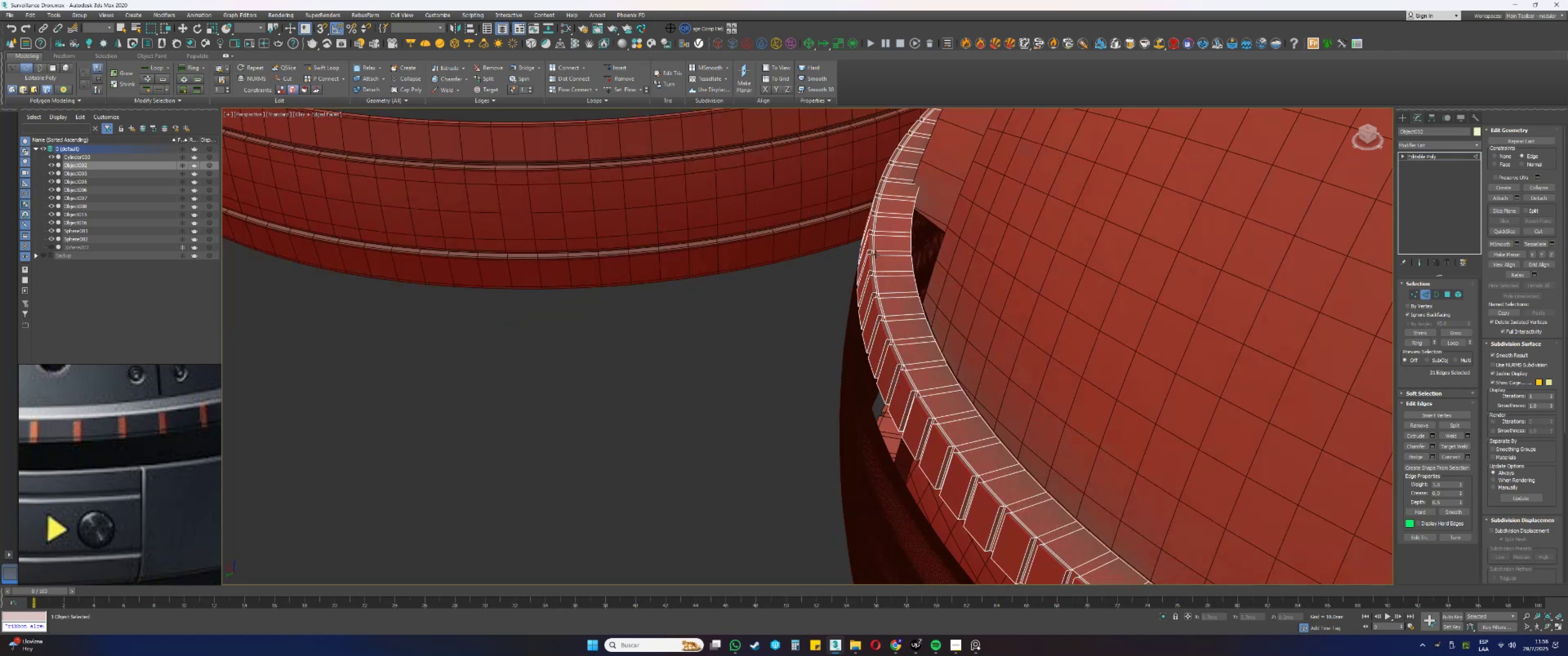 
hold_key(key=AltLeft, duration=0.45)
 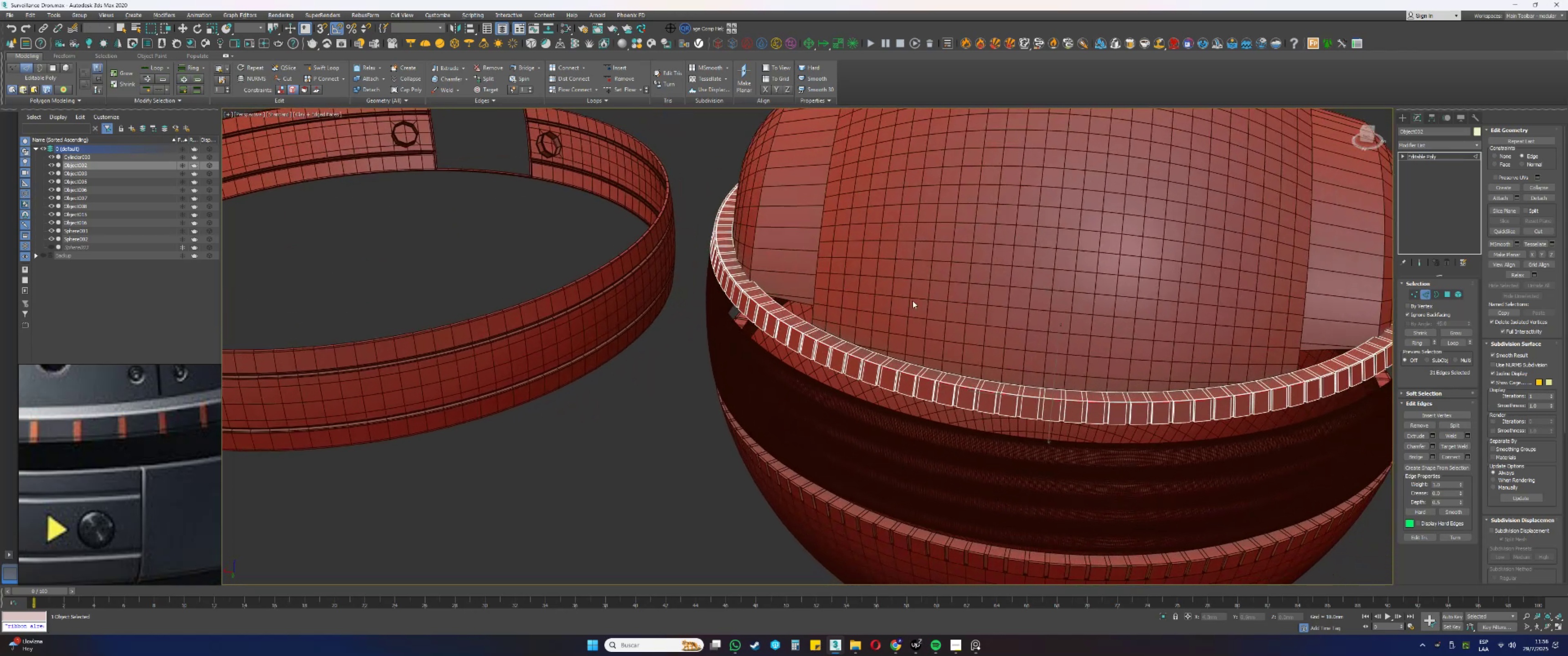 
hold_key(key=AltLeft, duration=0.42)
scroll: coordinate [908, 311], scroll_direction: up, amount: 1.0
 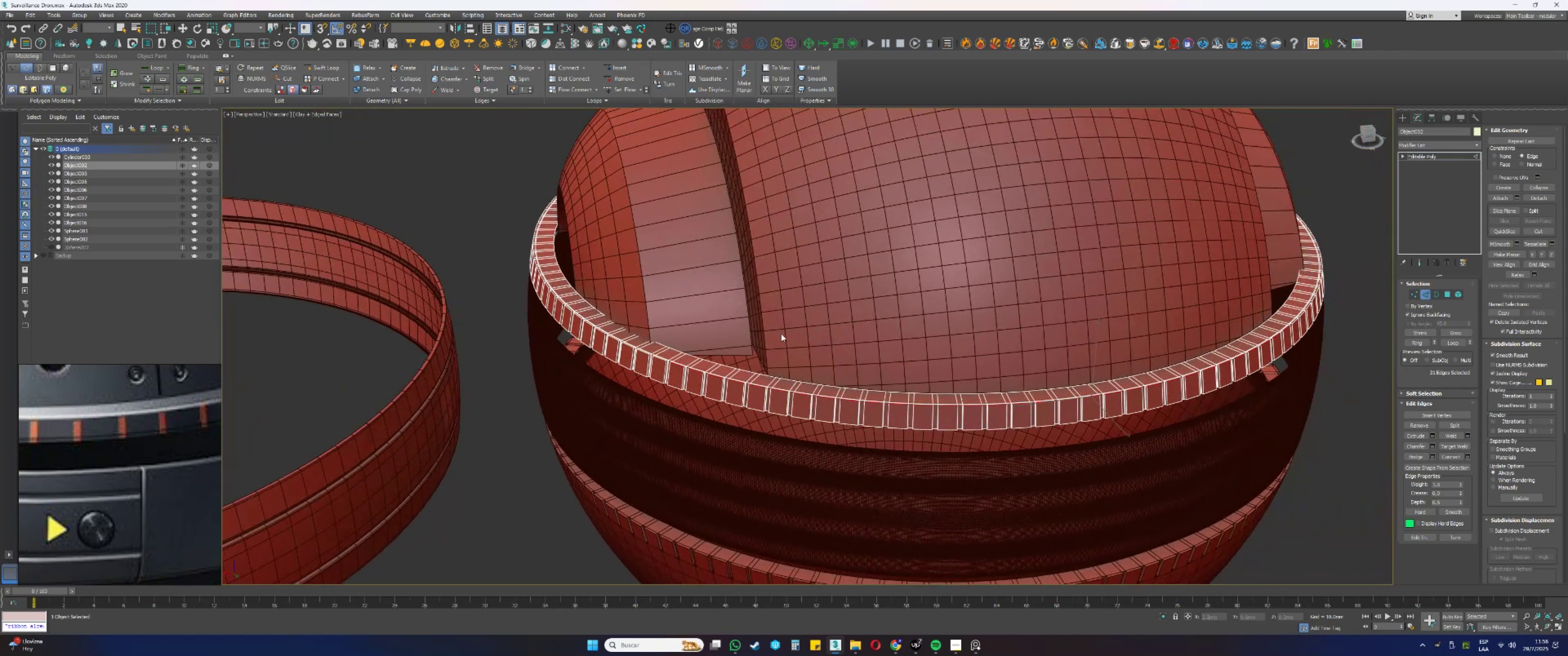 
key(Alt+AltLeft)
 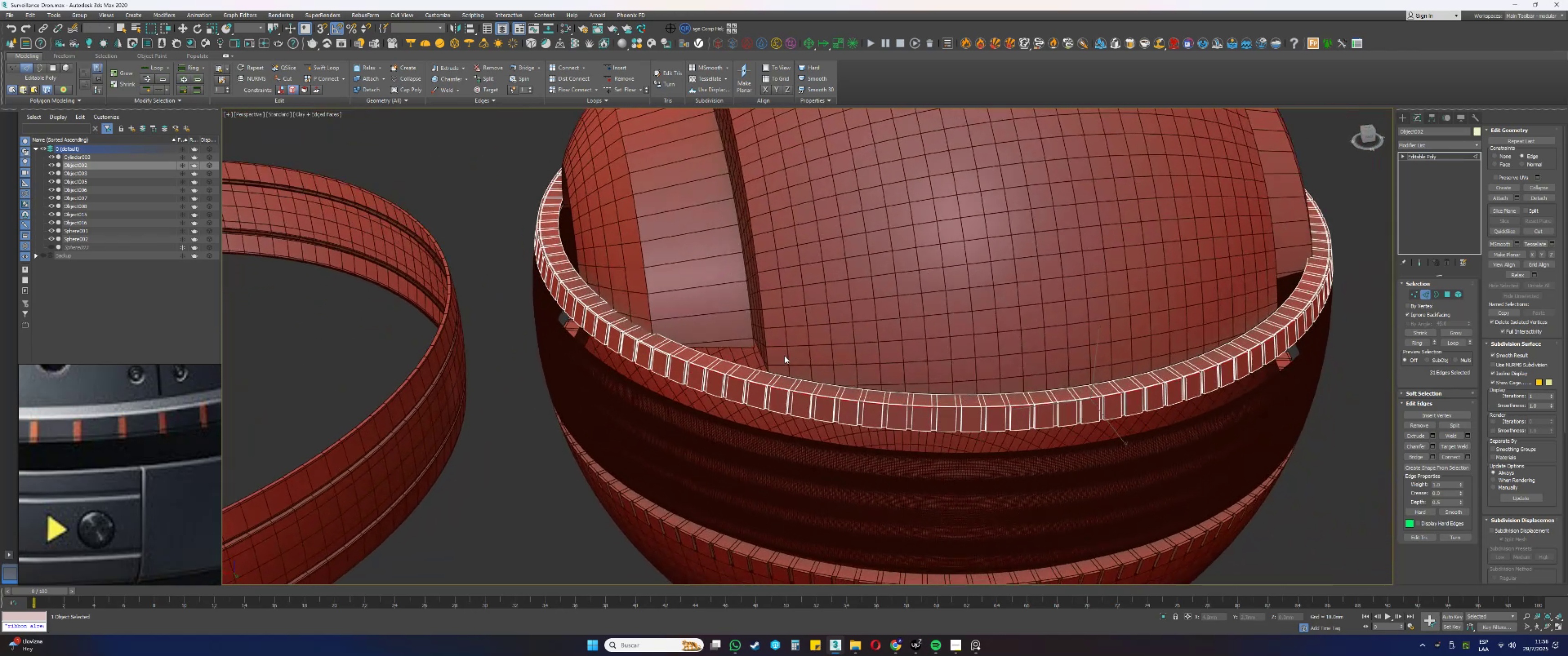 
key(Alt+AltLeft)
 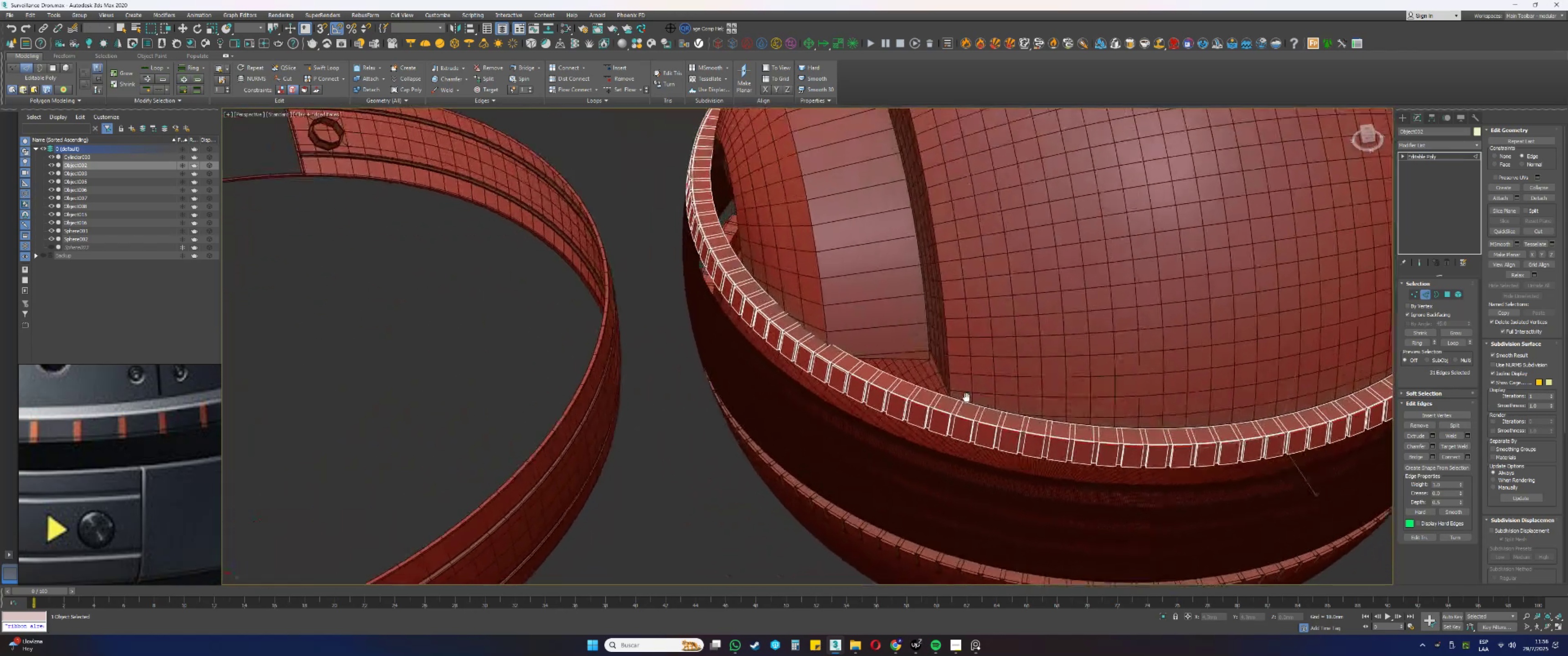 
scroll: coordinate [851, 385], scroll_direction: up, amount: 4.0
 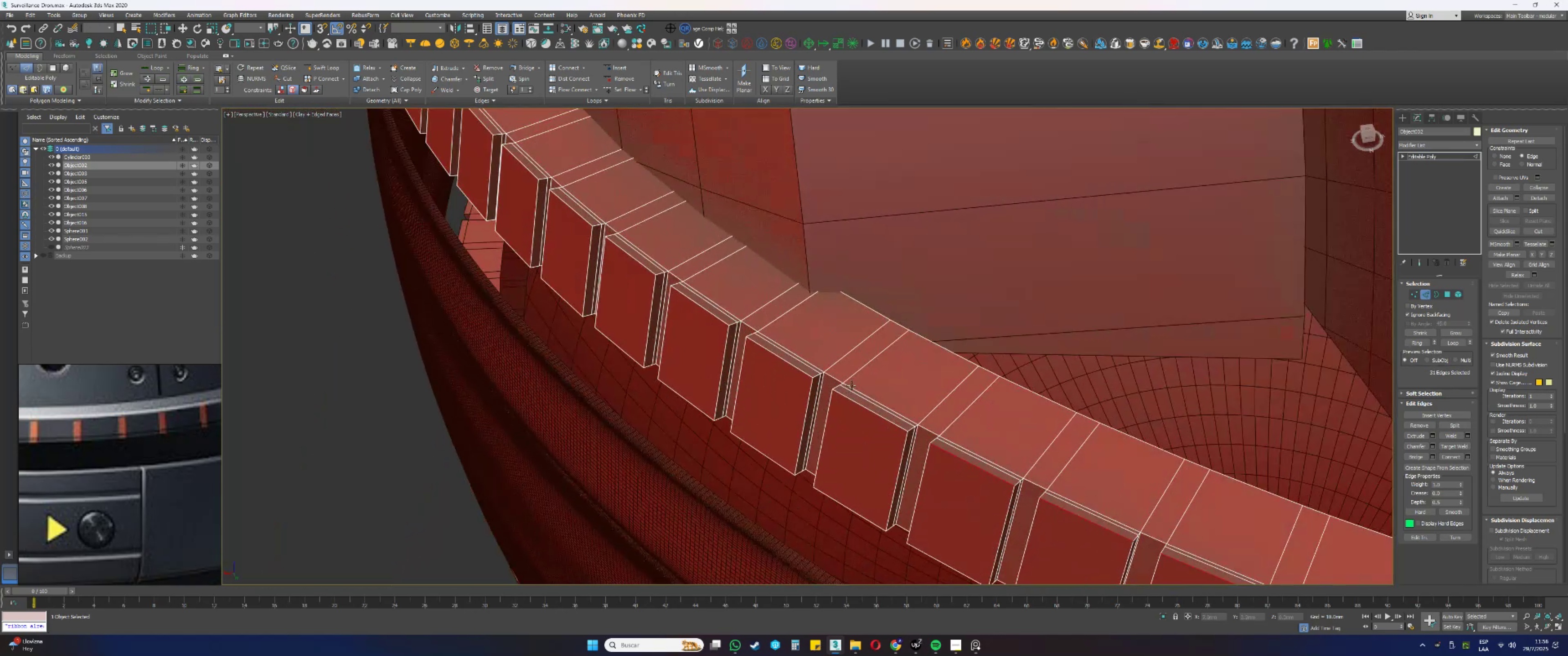 
hold_key(key=ControlLeft, duration=1.5)
left_click([851, 400])
 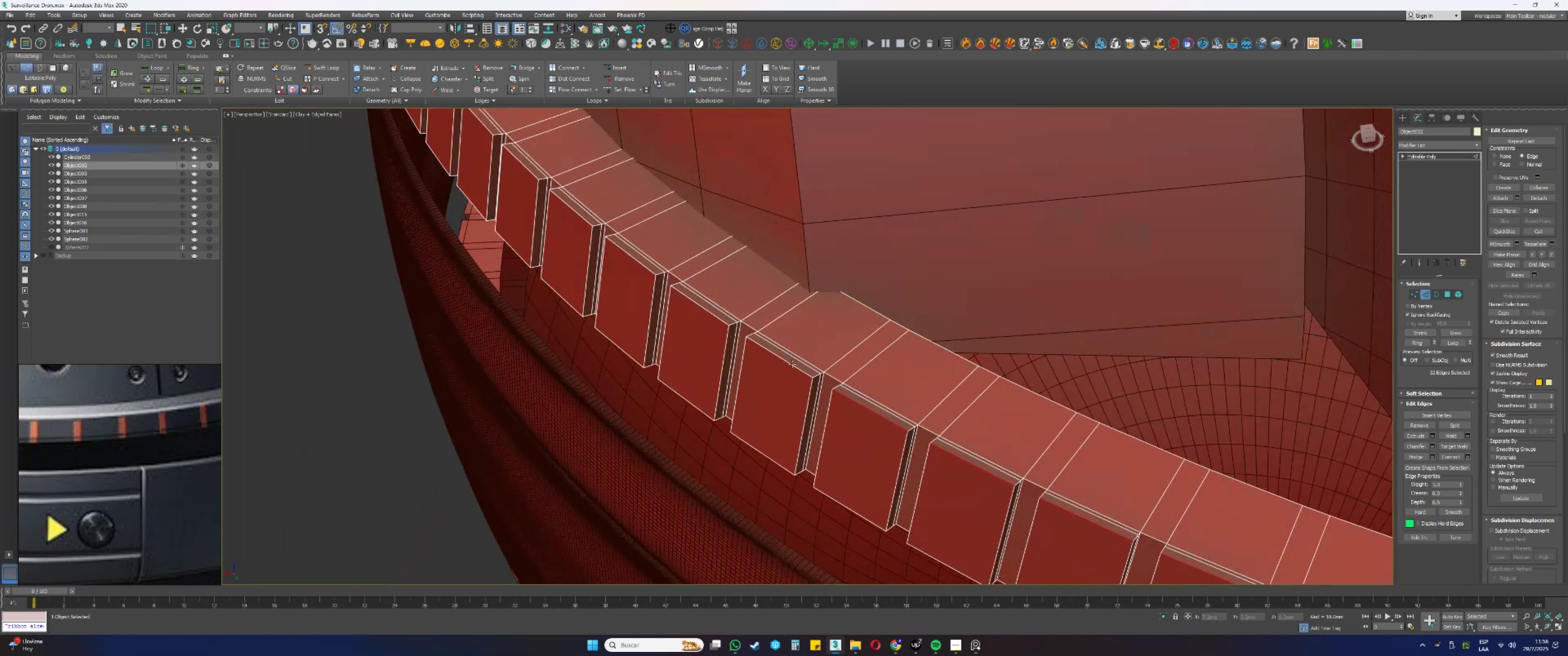 
left_click([791, 363])
 